 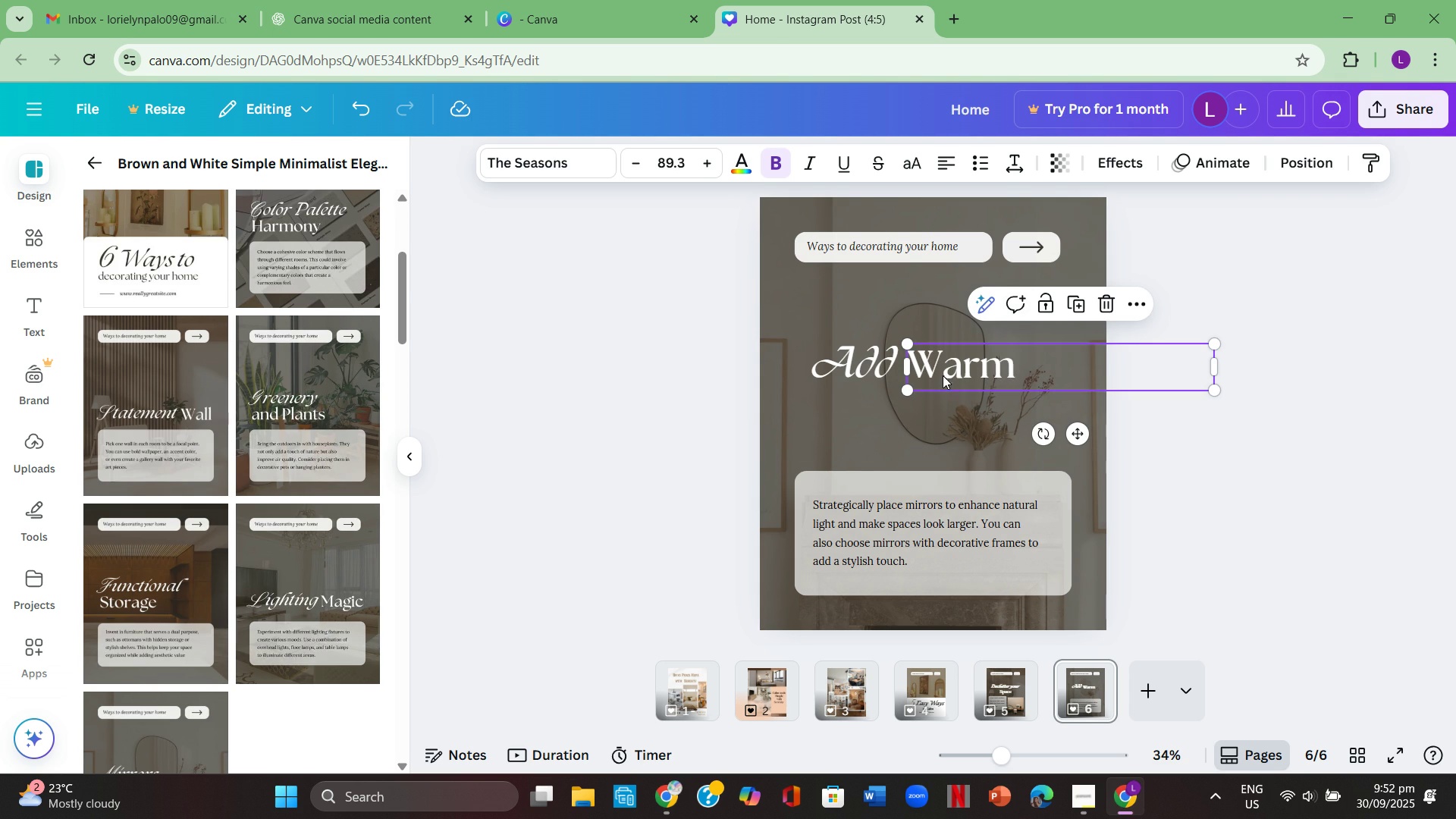 
key(Control+ControlLeft)
 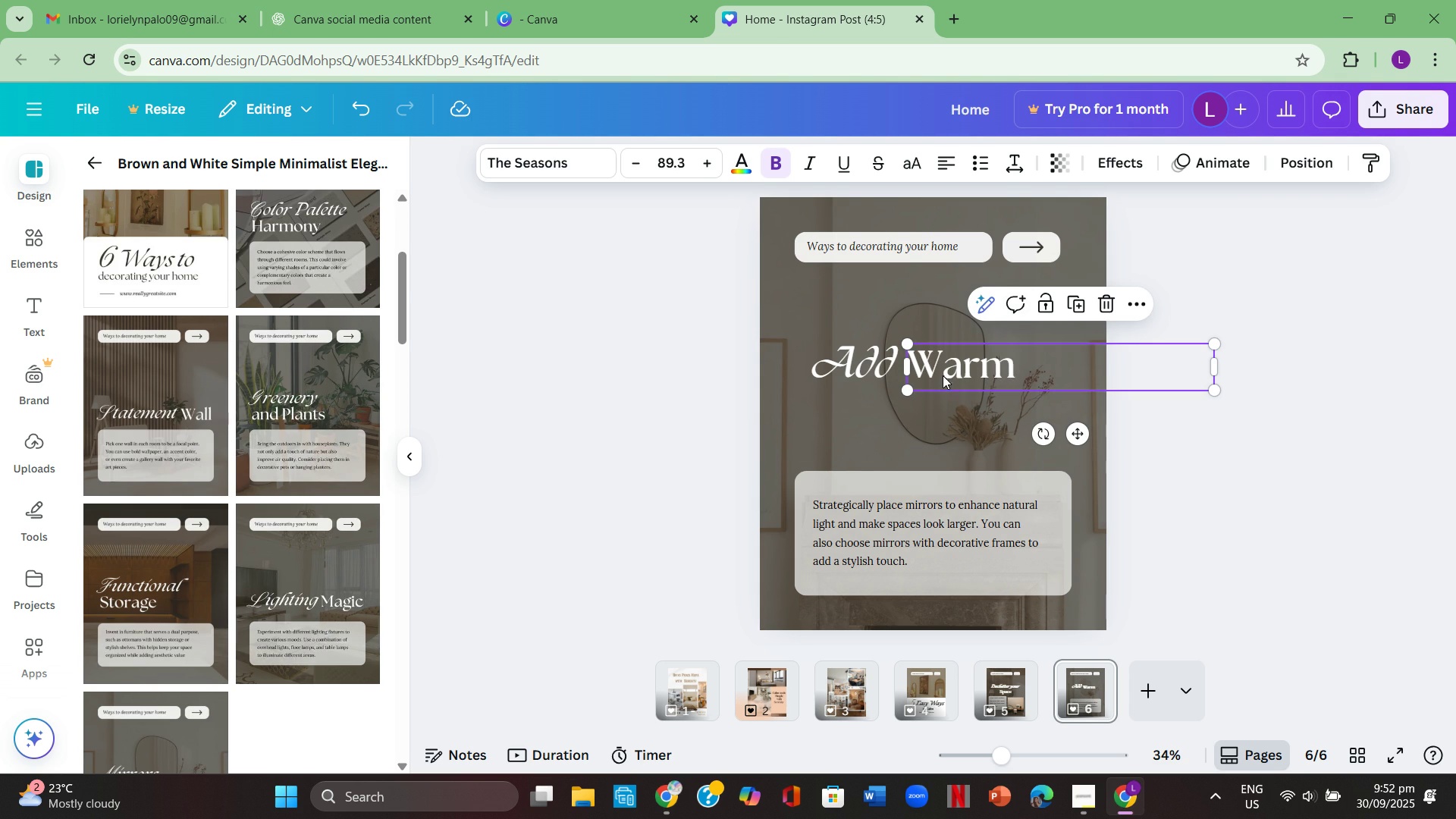 
key(Control+V)
 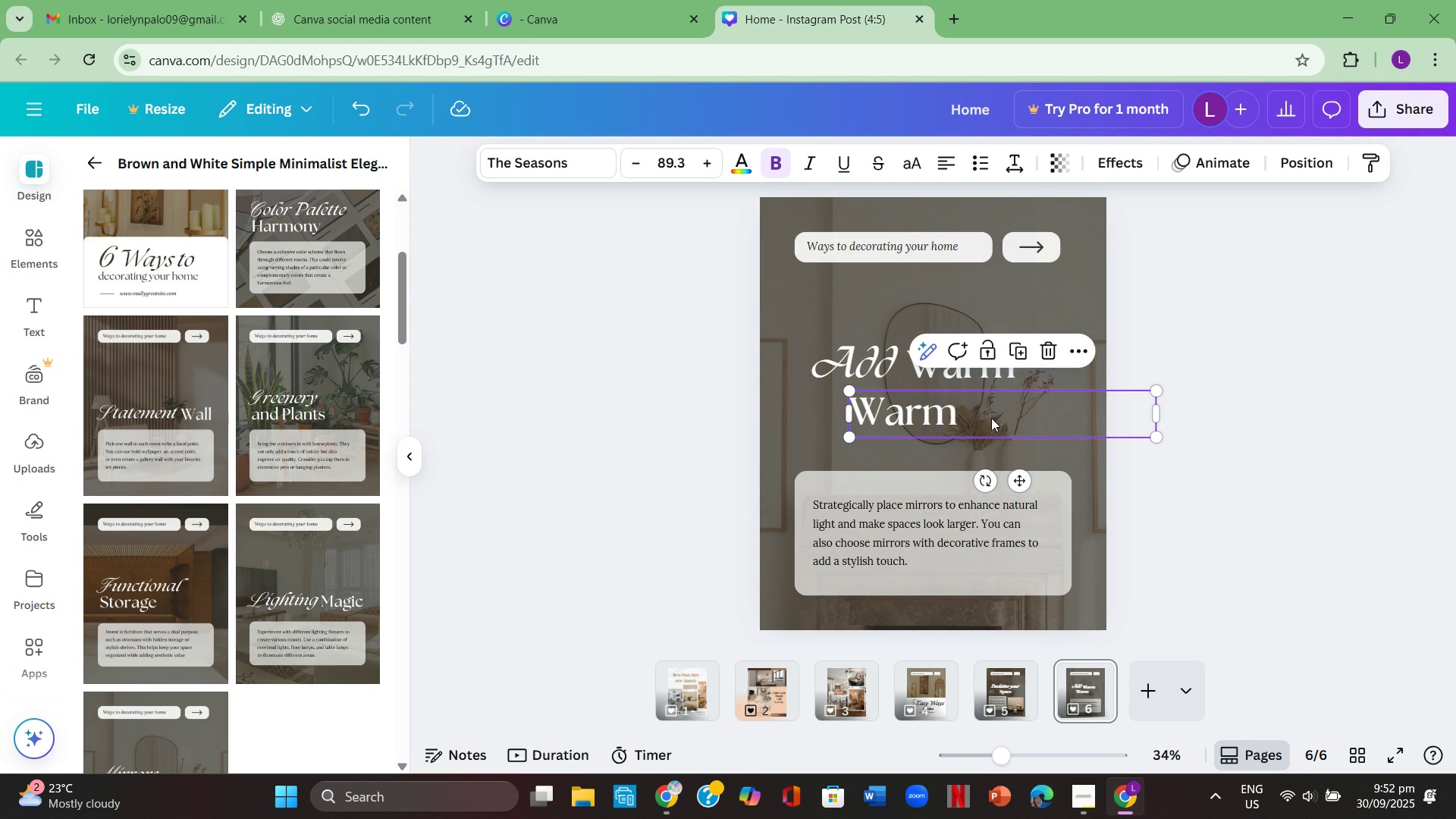 
double_click([973, 414])
 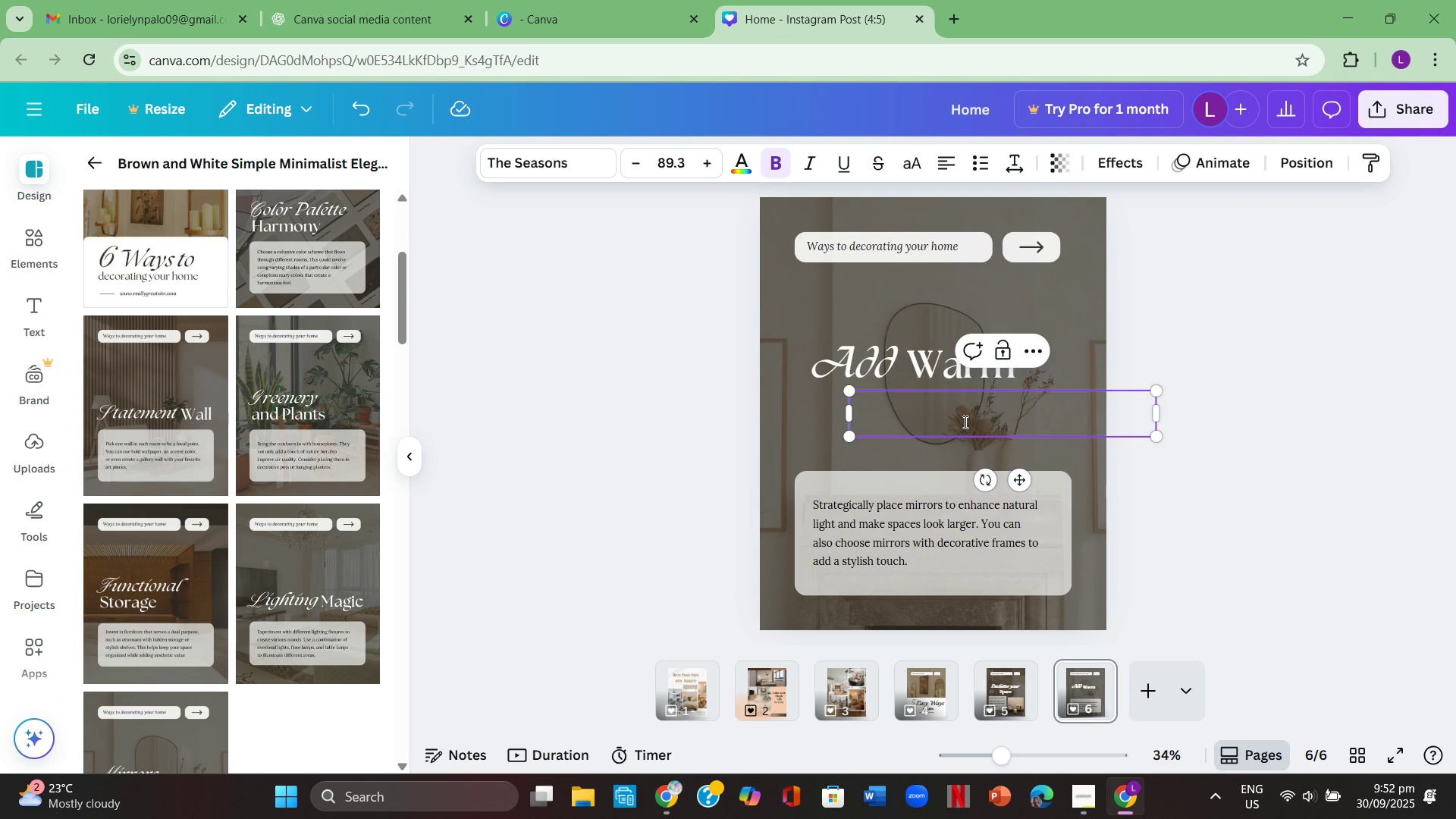 
type(Lightning)
 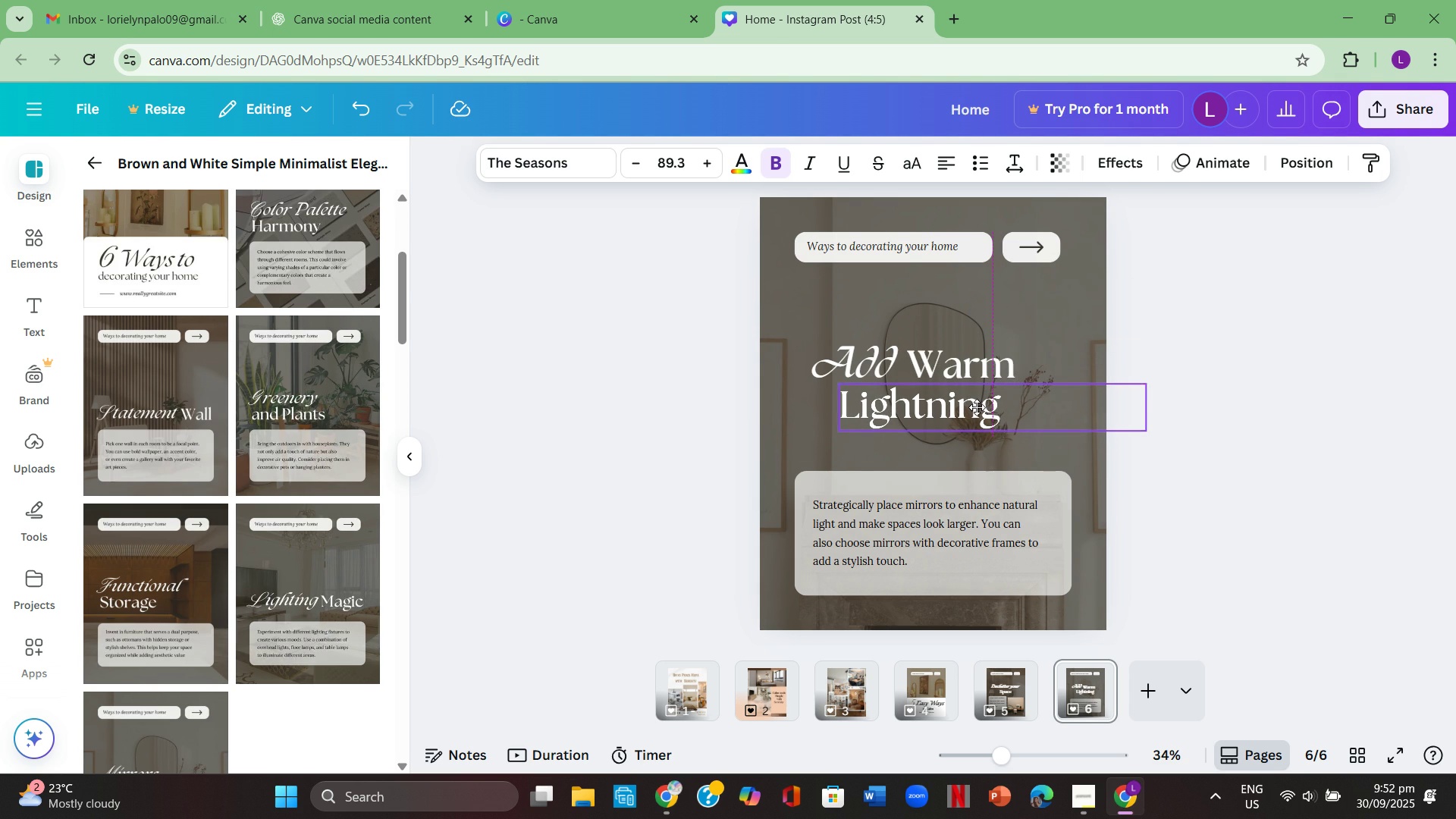 
double_click([883, 354])
 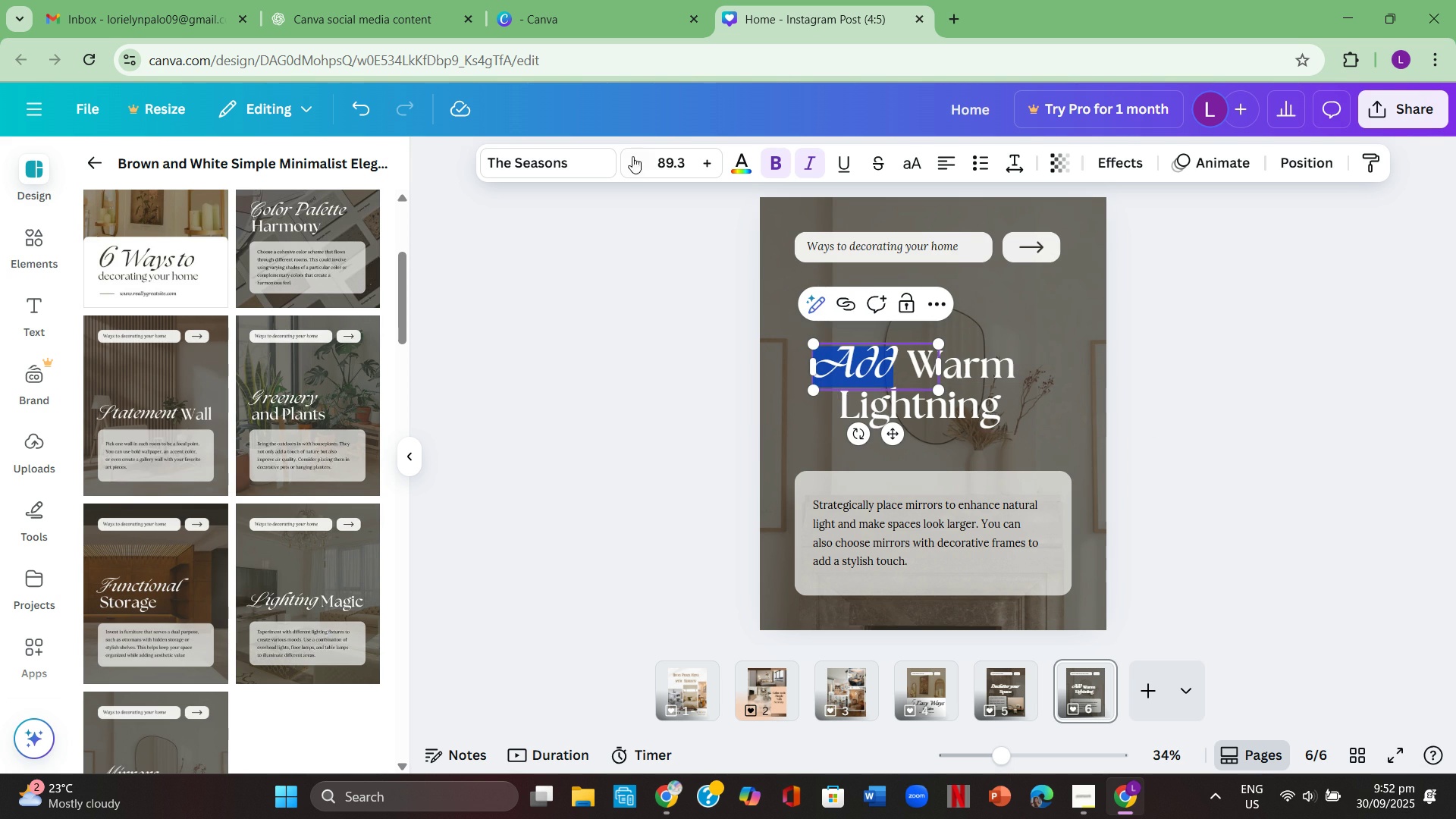 
left_click([540, 162])
 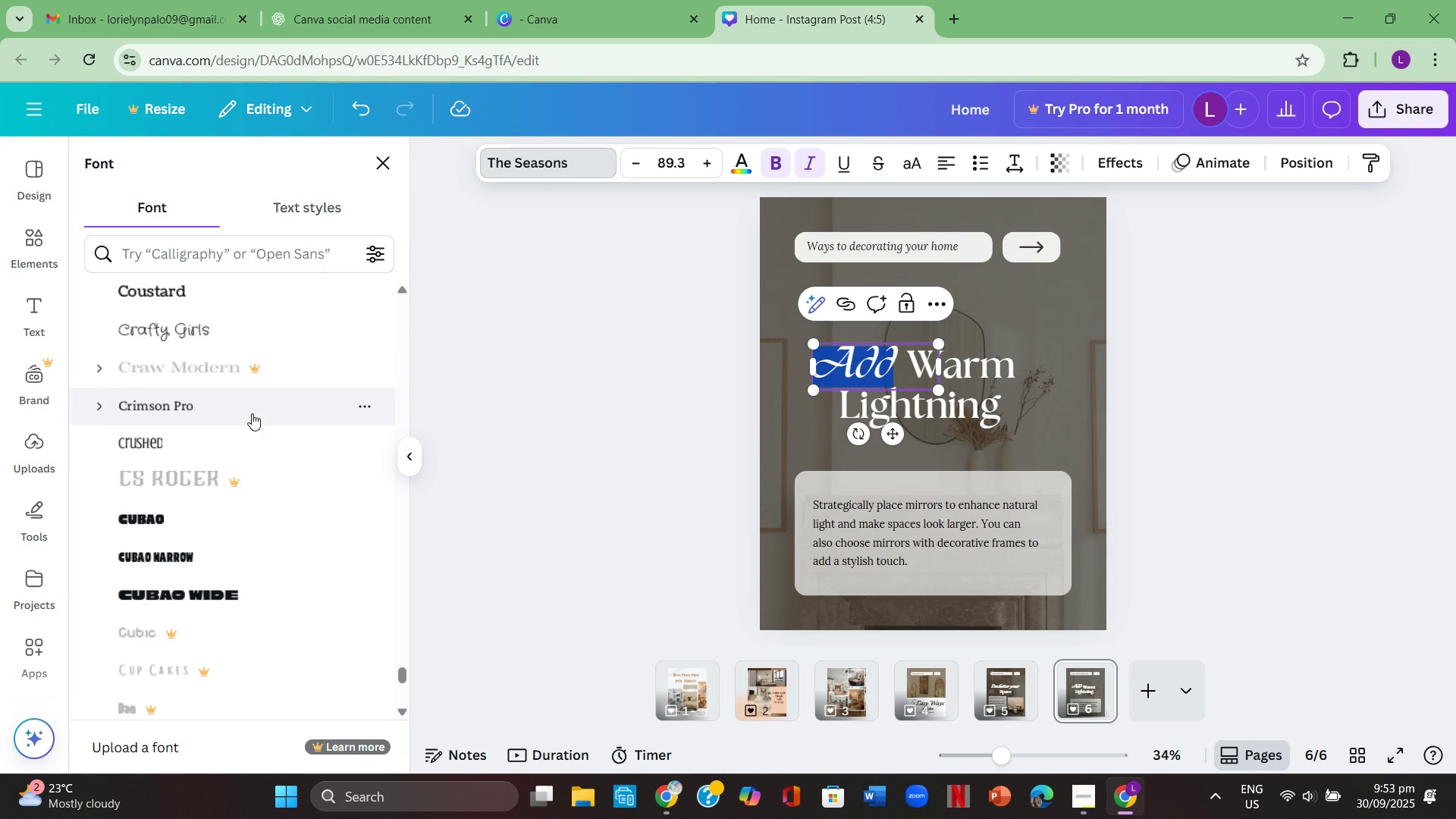 
scroll: coordinate [252, 409], scroll_direction: down, amount: 2.0
 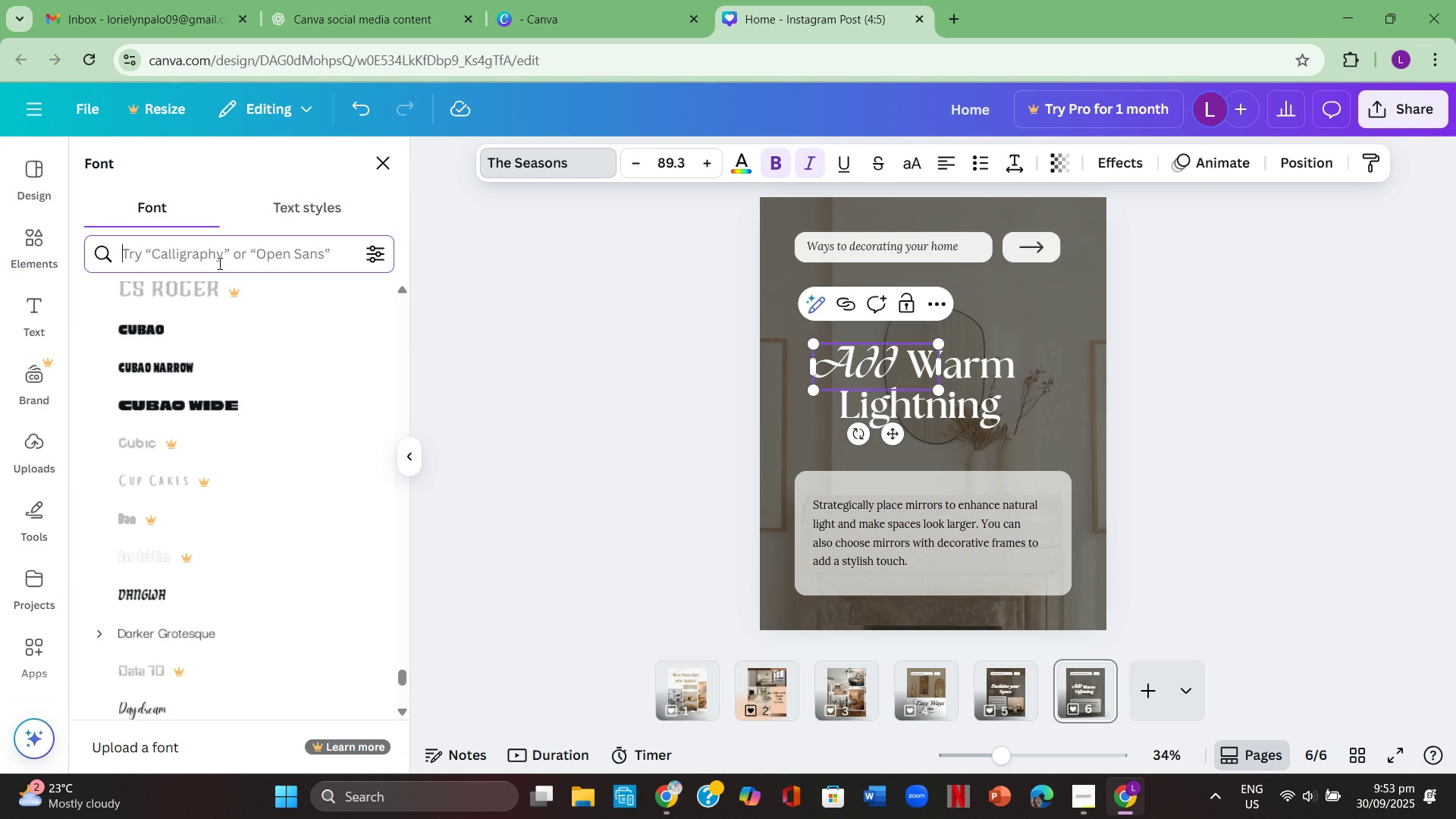 
left_click([218, 263])
 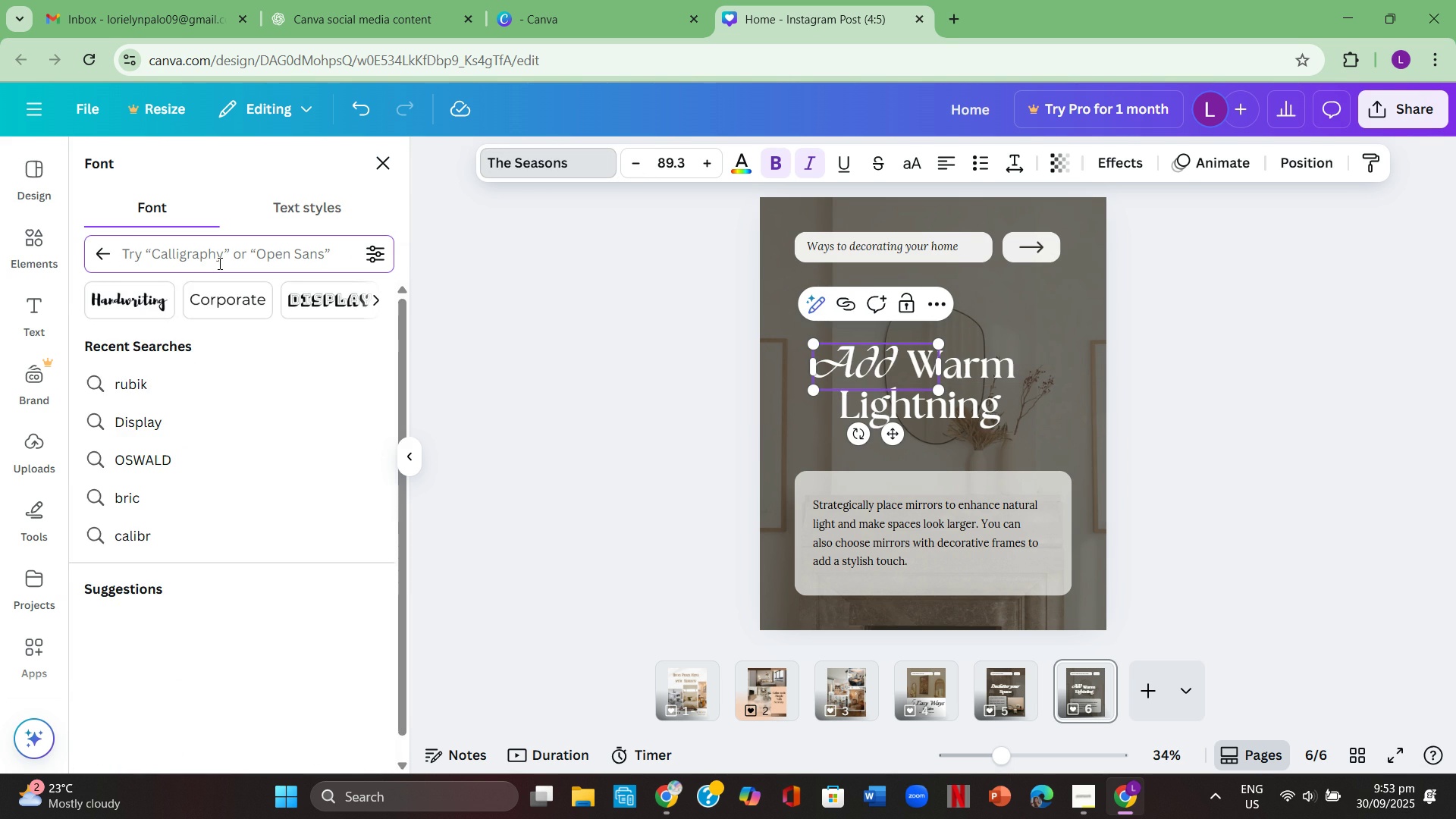 
type(the sea)
 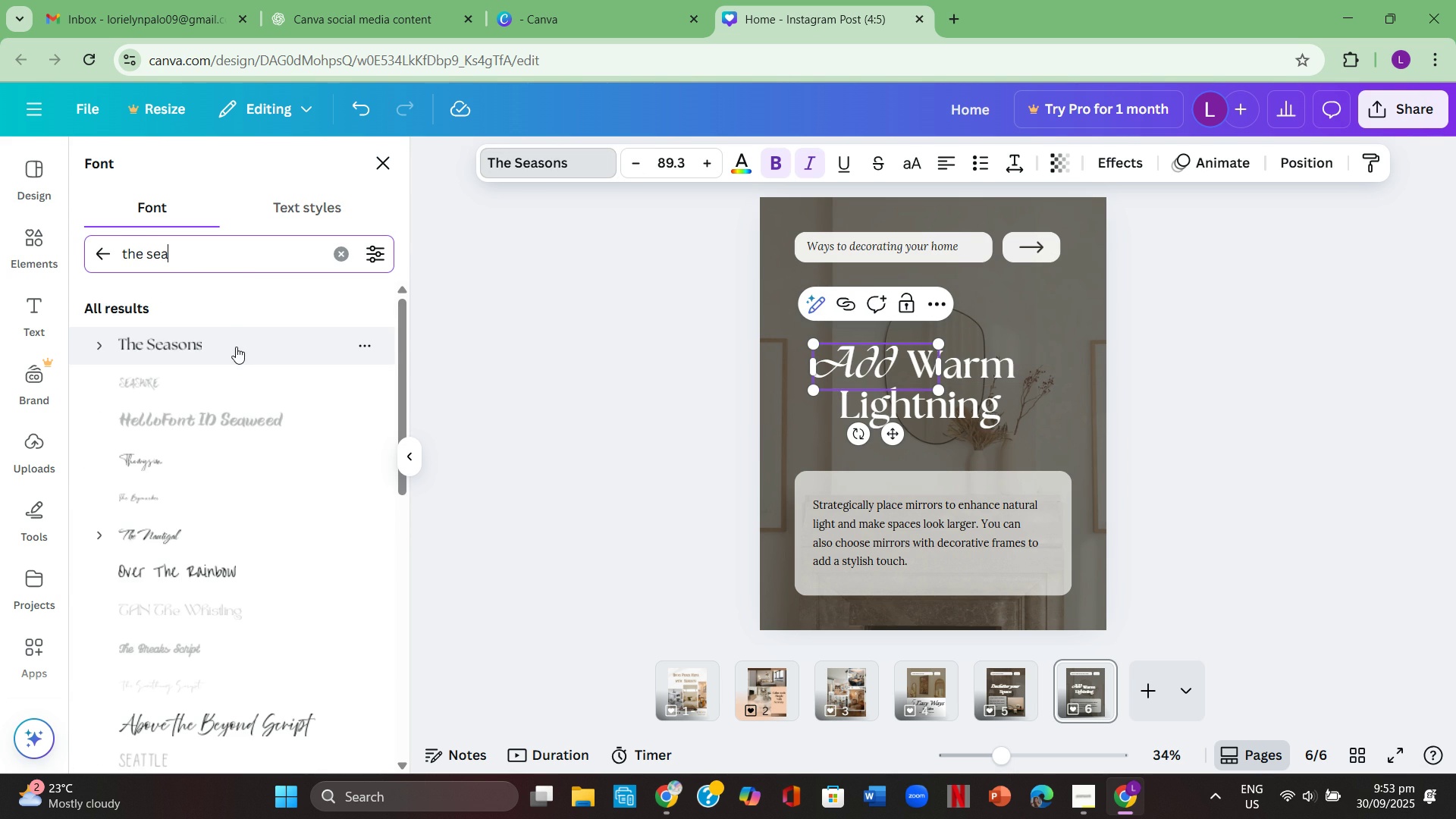 
scroll: coordinate [265, 362], scroll_direction: up, amount: 1.0
 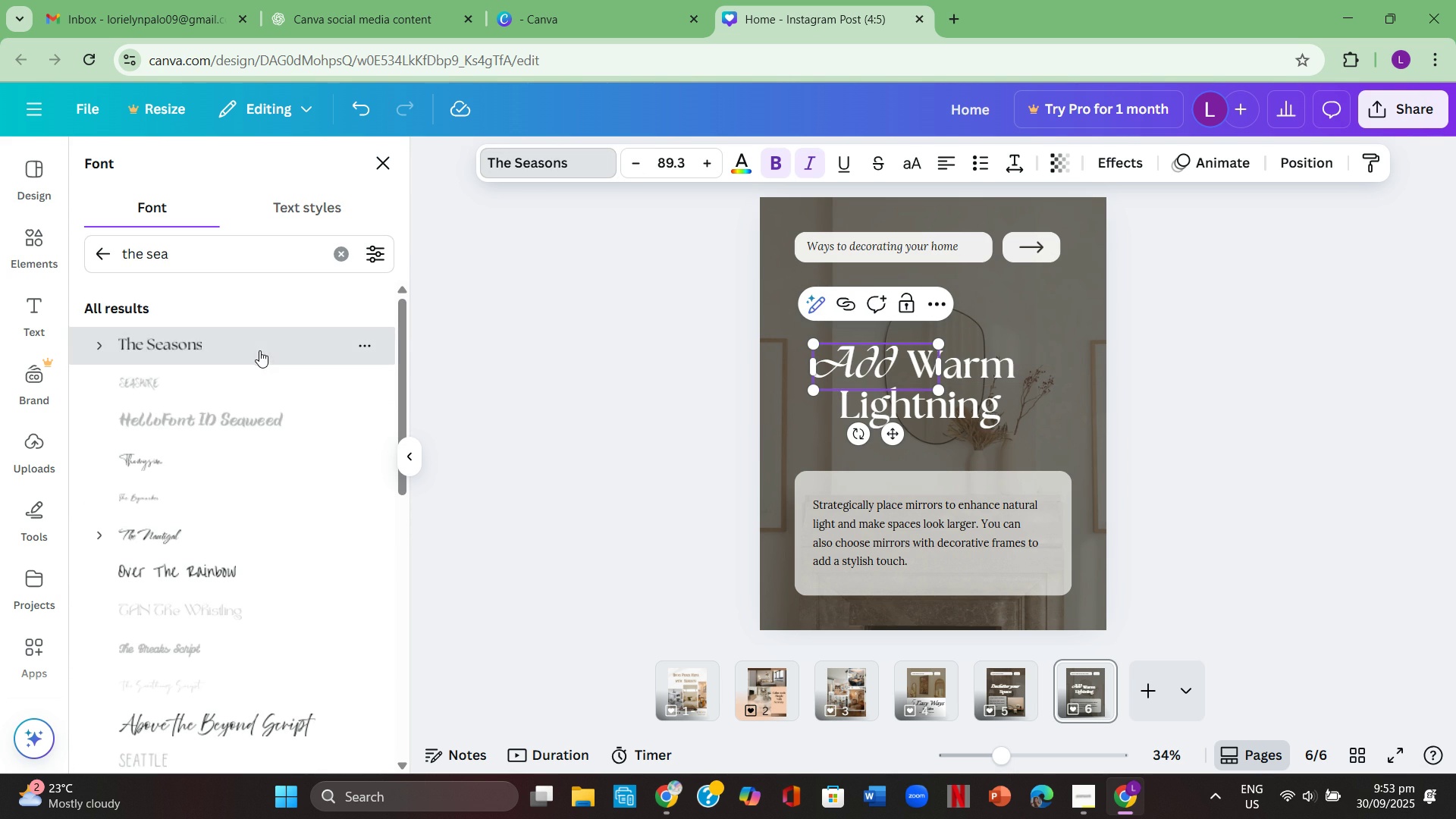 
left_click([259, 350])
 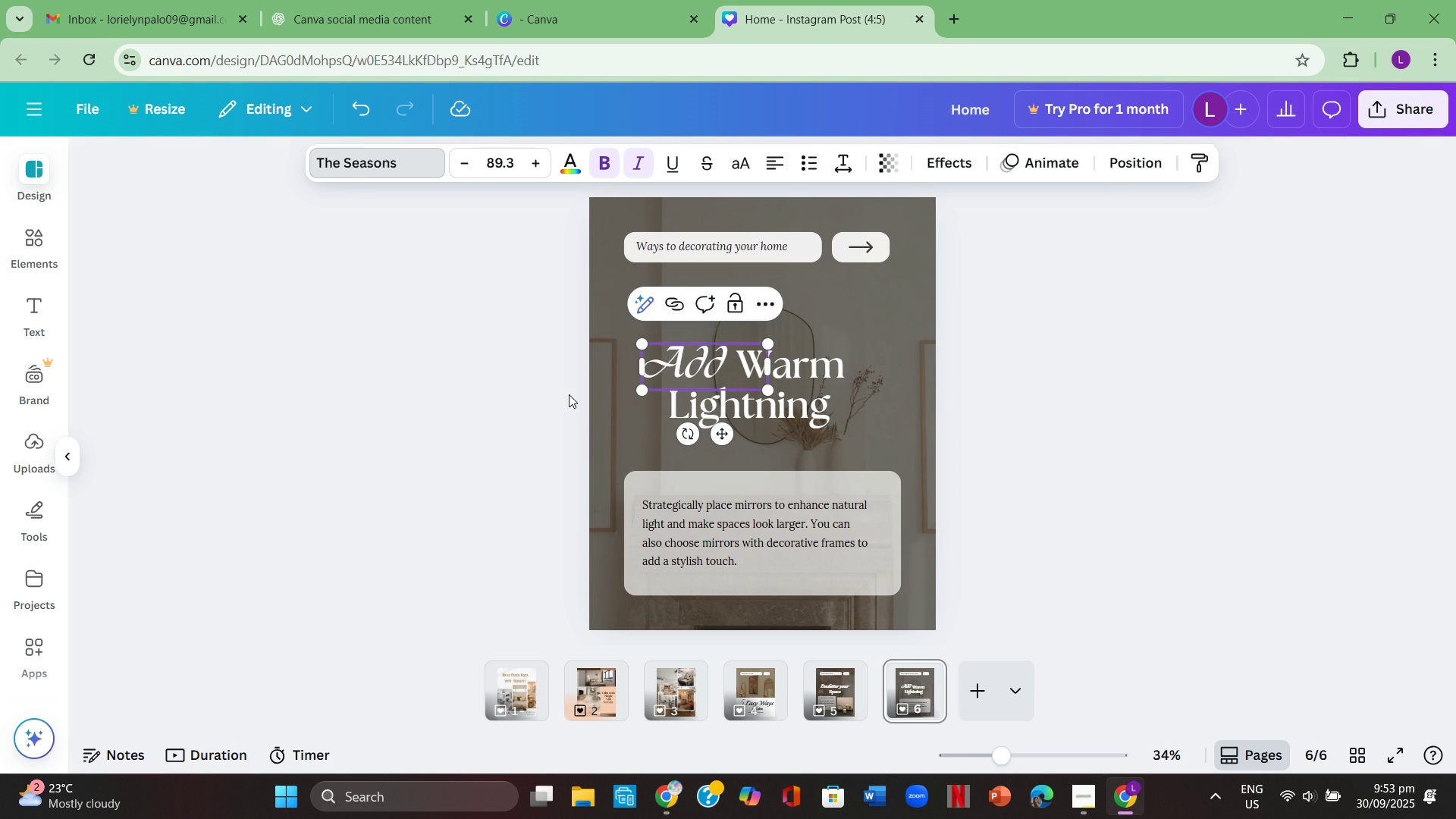 
double_click([569, 394])
 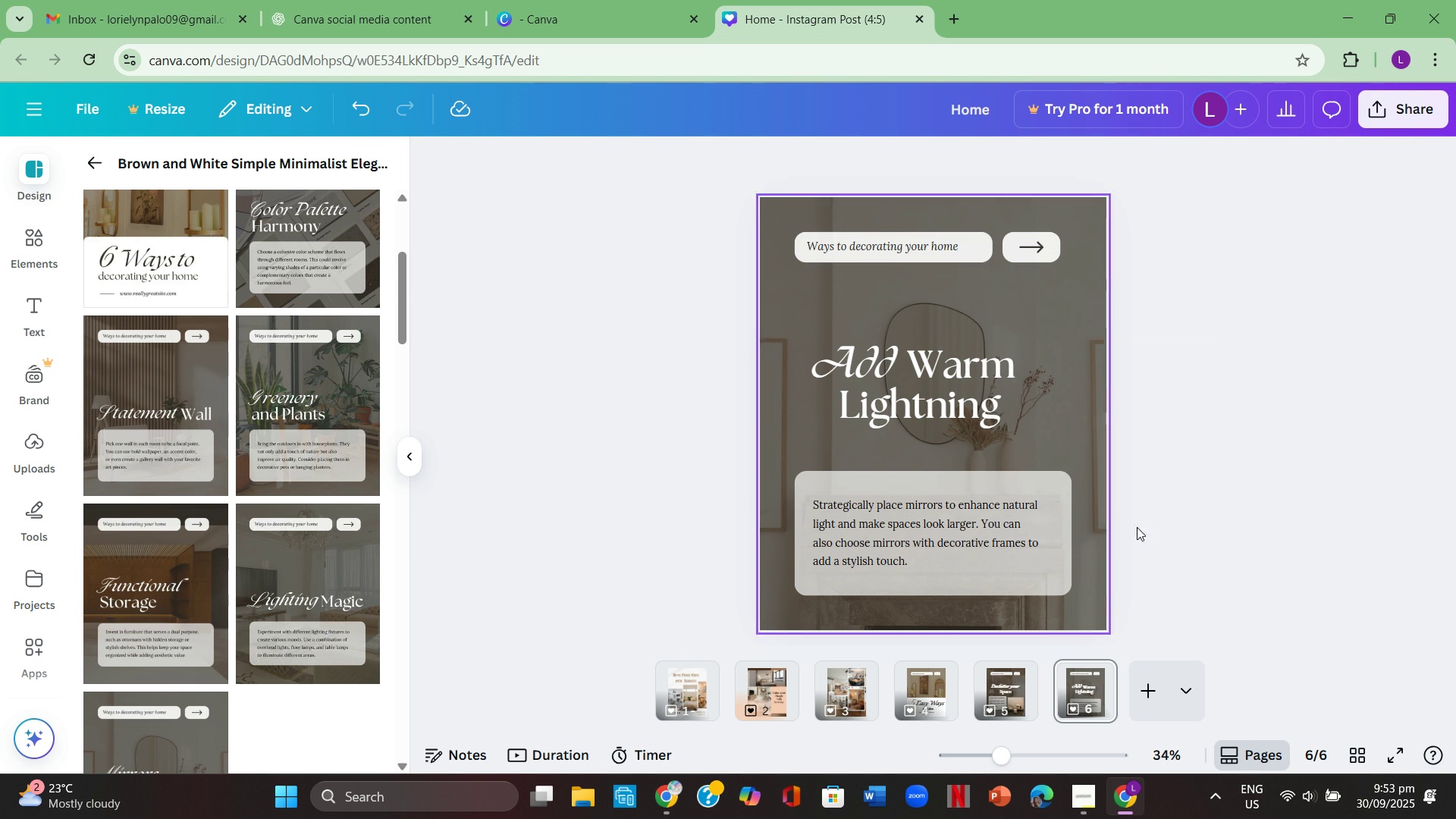 
left_click([1389, 755])
 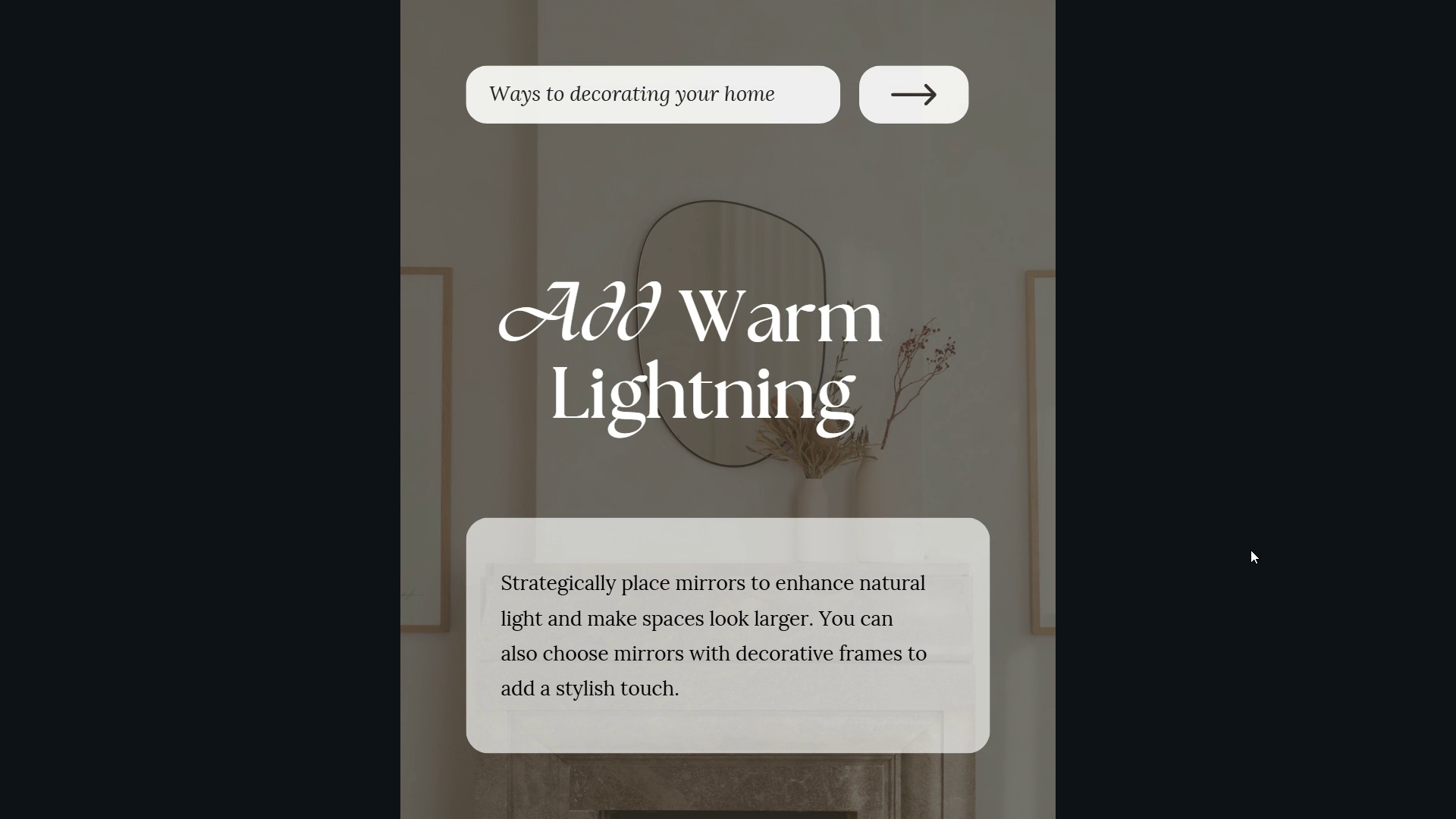 
wait(10.24)
 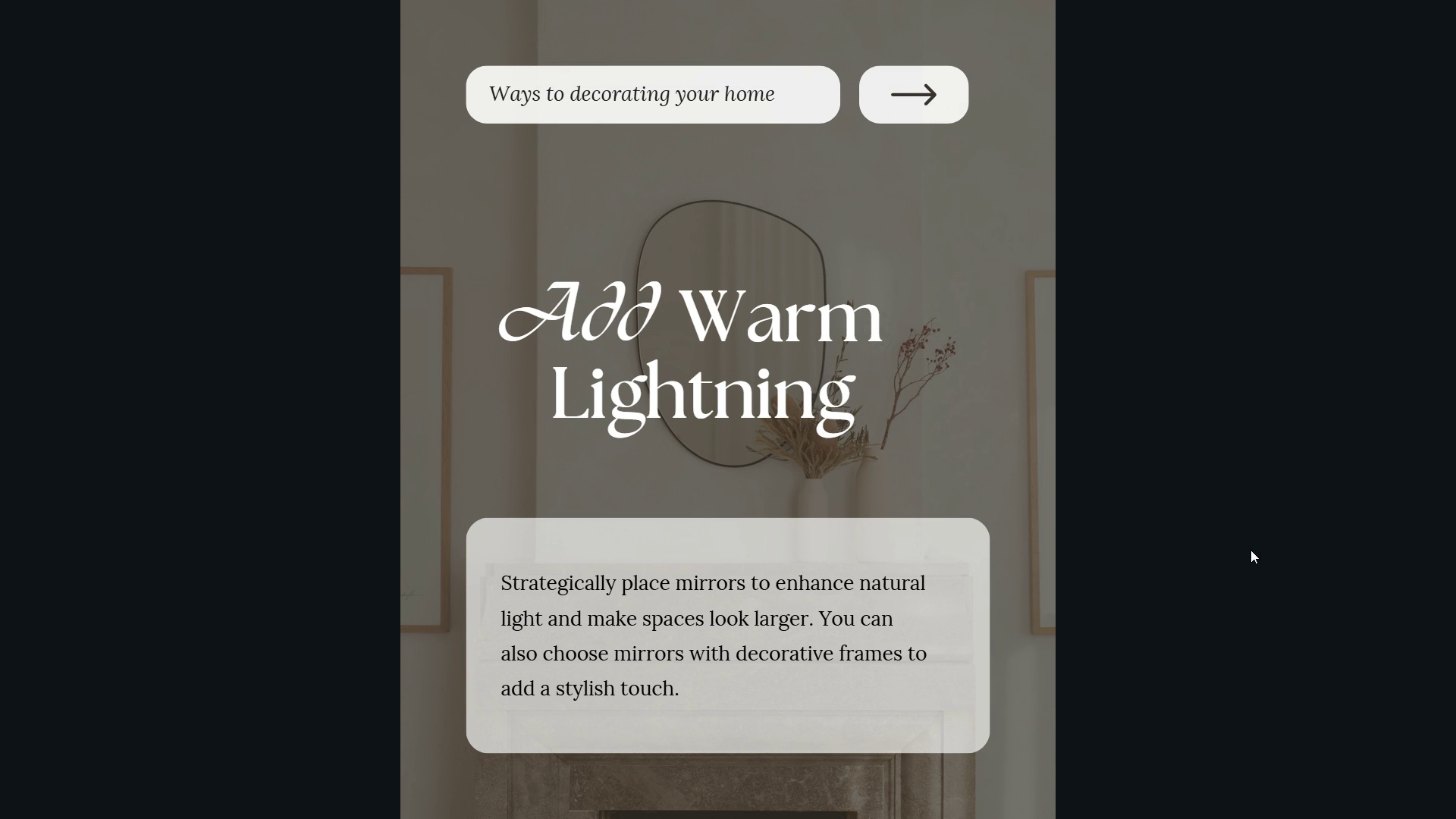 
key(Escape)
 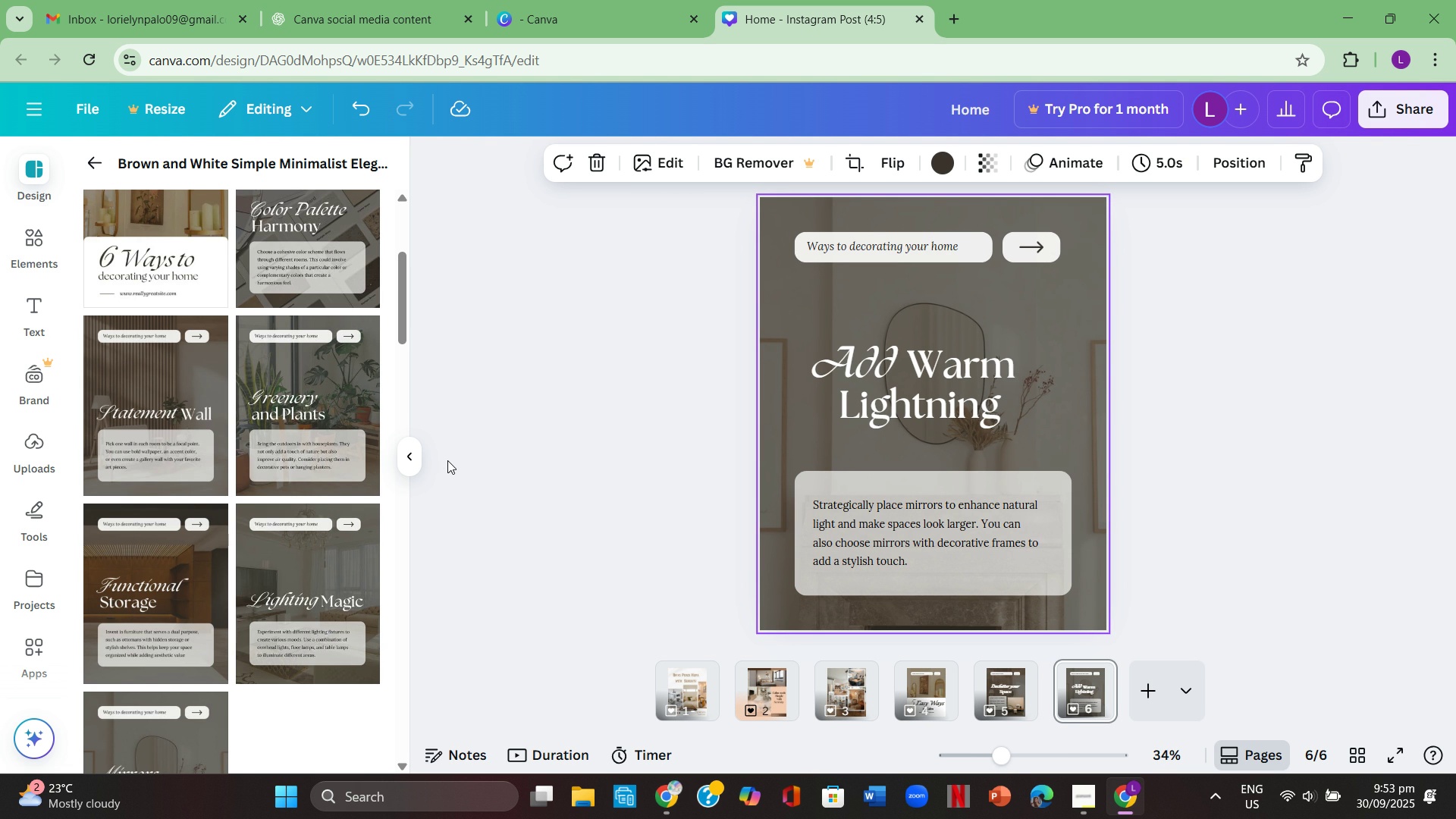 
wait(26.49)
 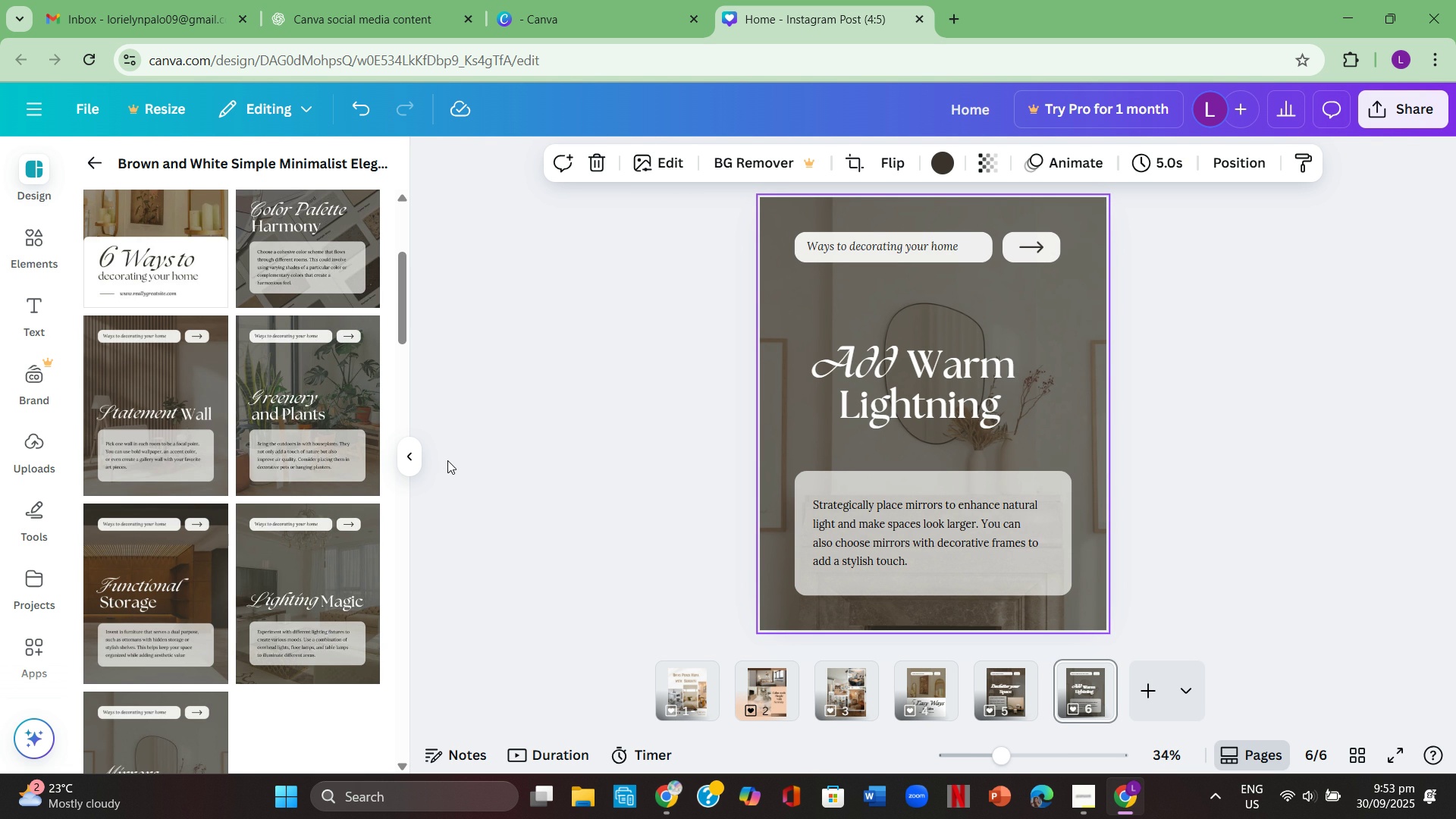 
left_click([932, 484])
 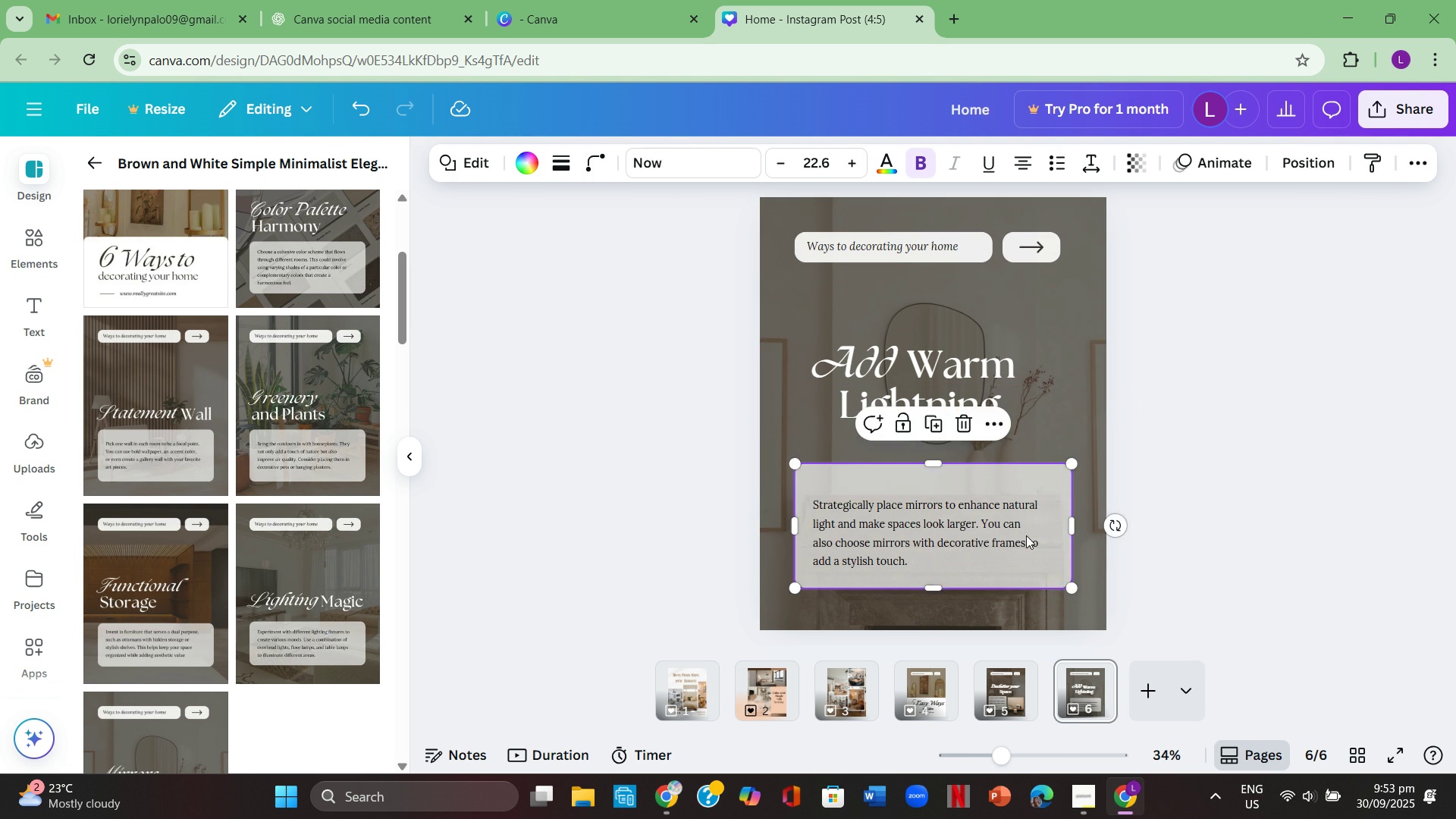 
left_click([939, 529])
 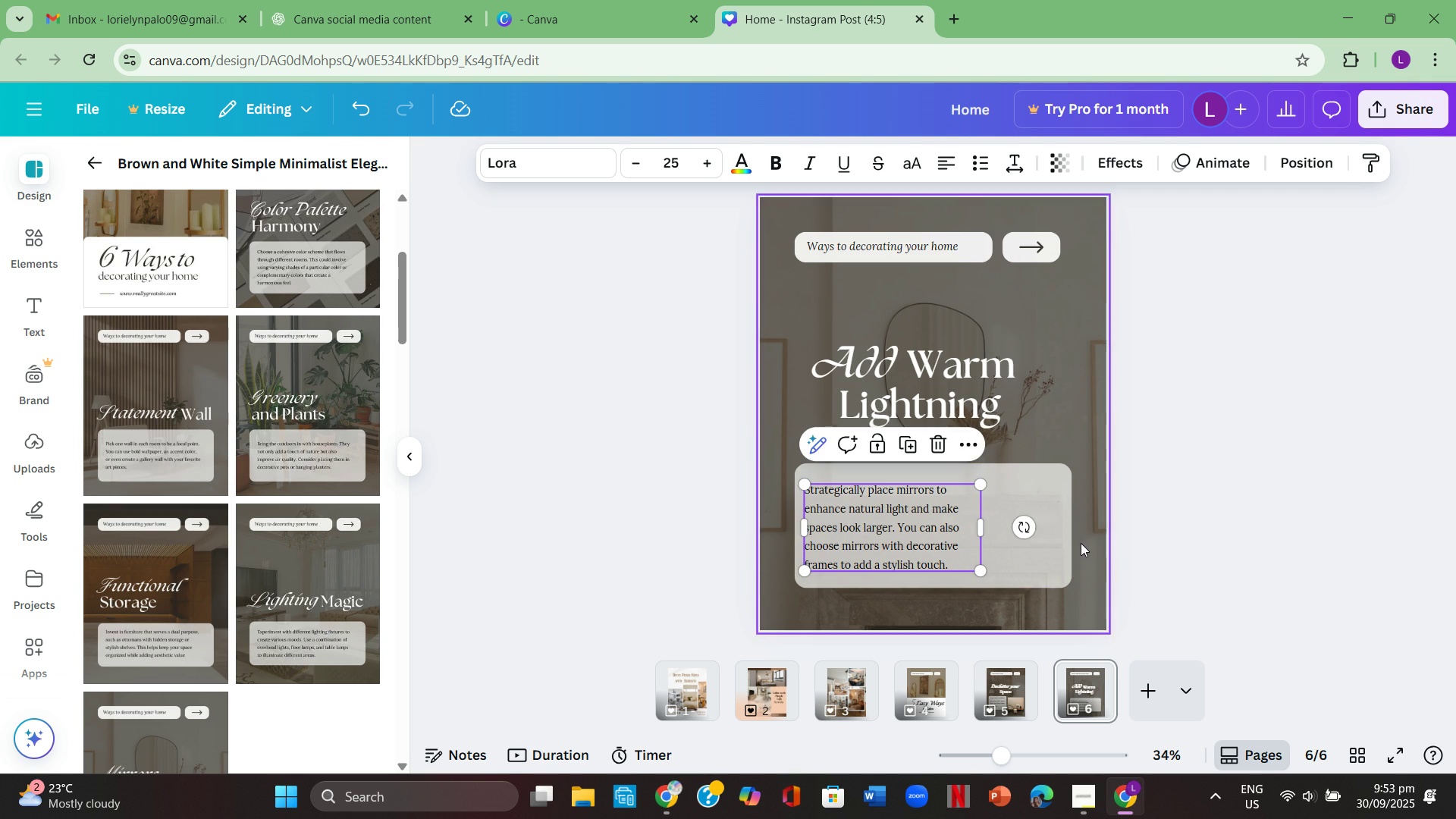 
double_click([1072, 537])
 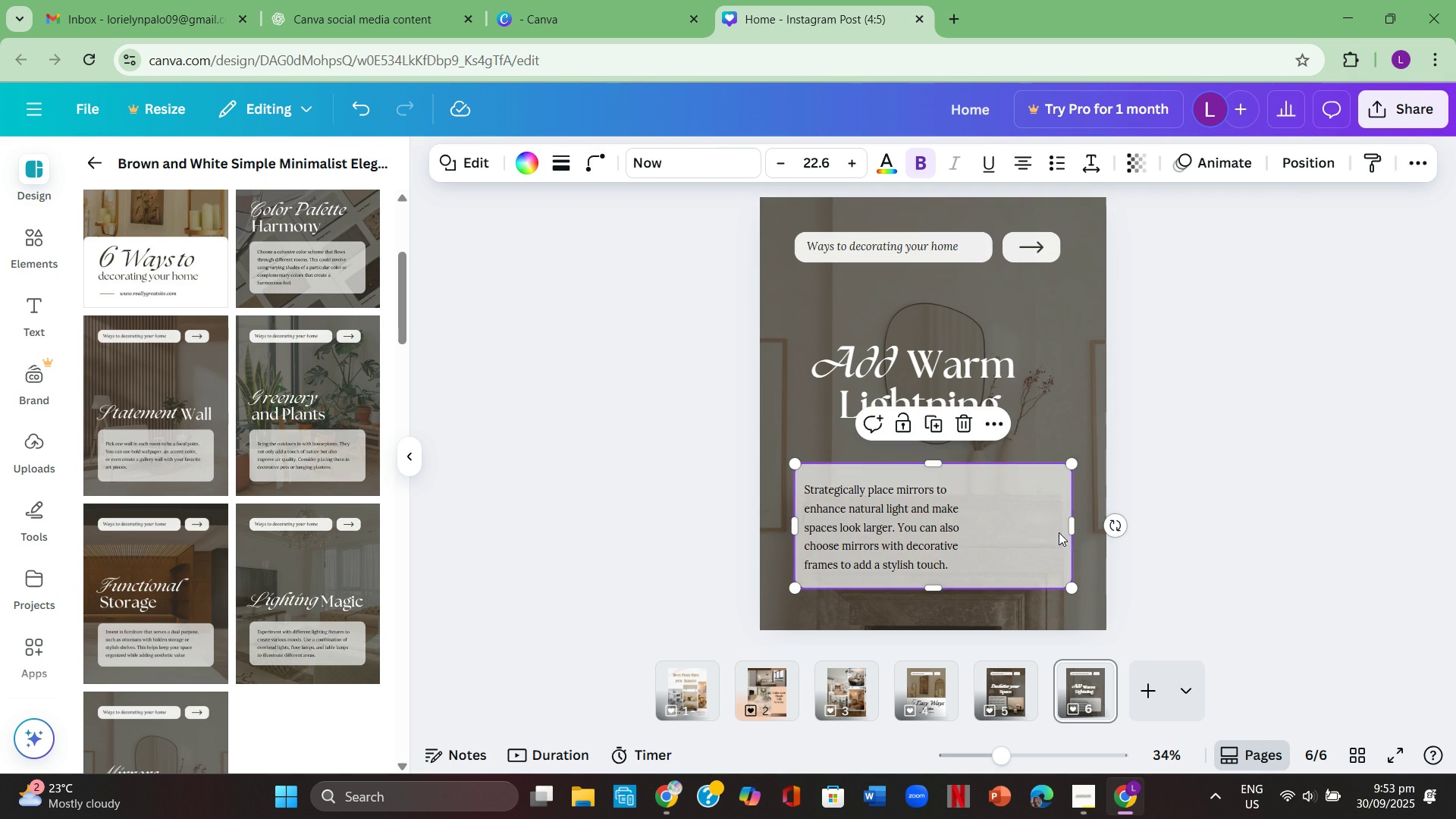 
triple_click([1059, 532])
 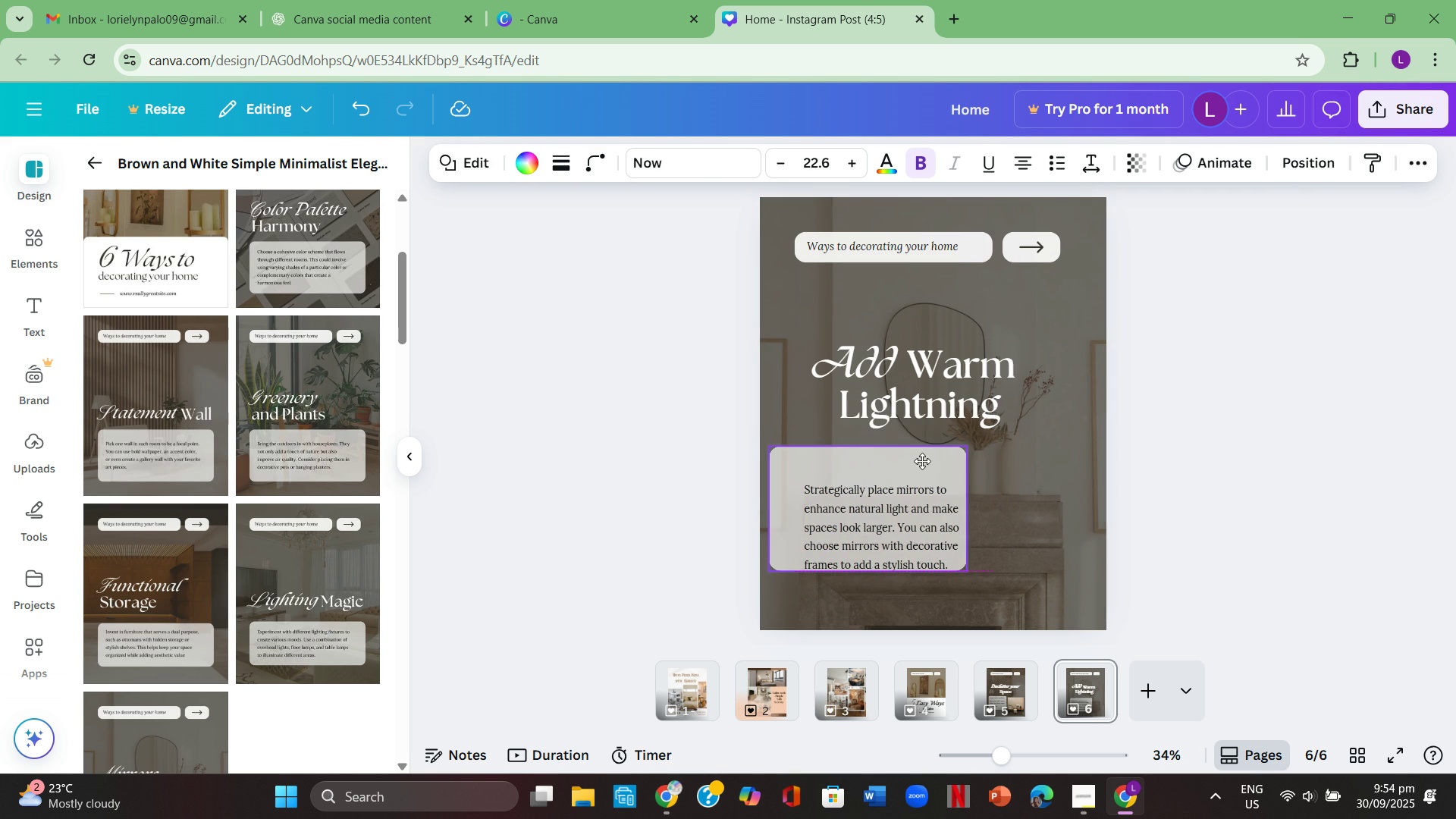 
mouse_move([915, 529])
 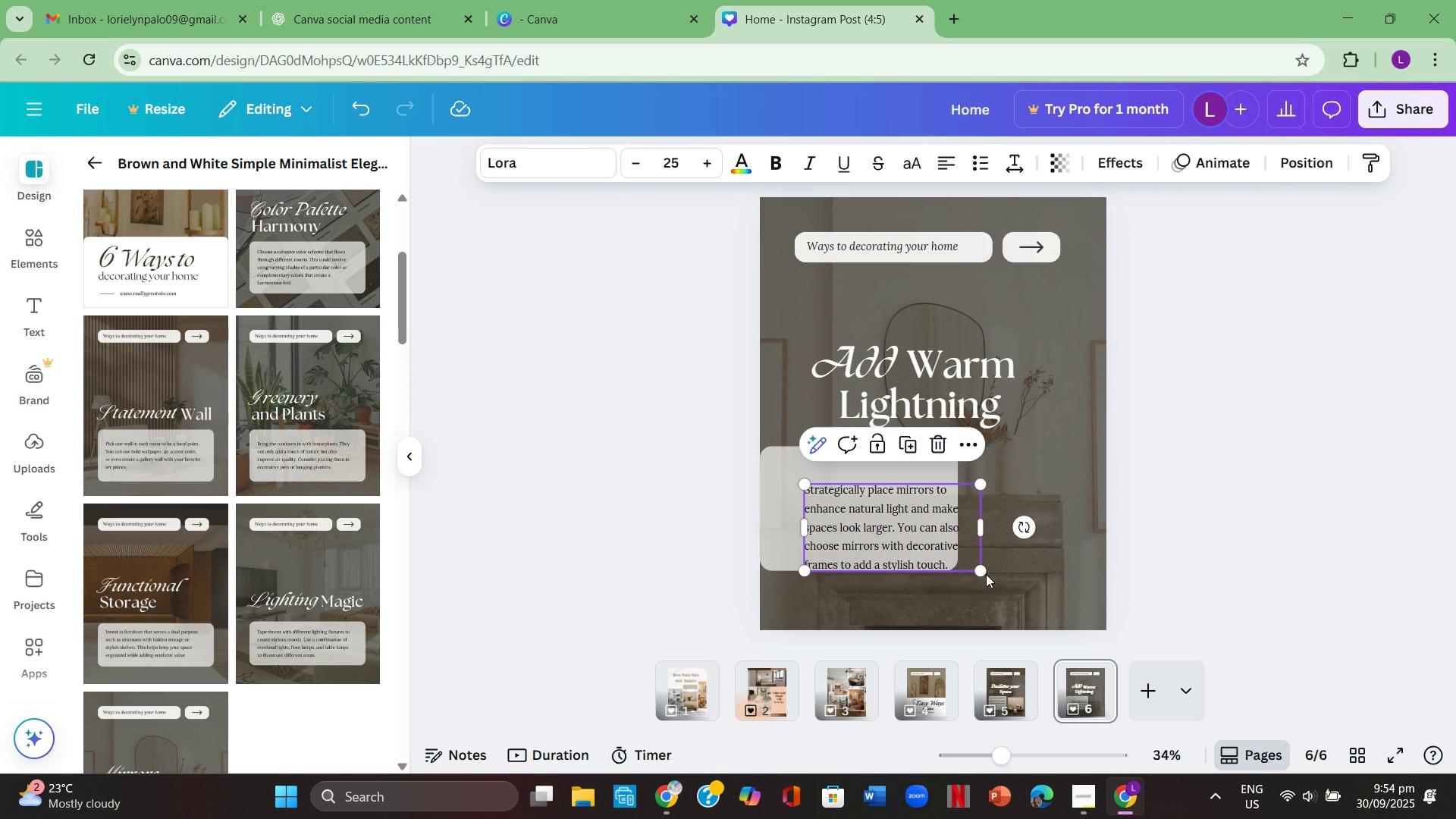 
double_click([1023, 579])
 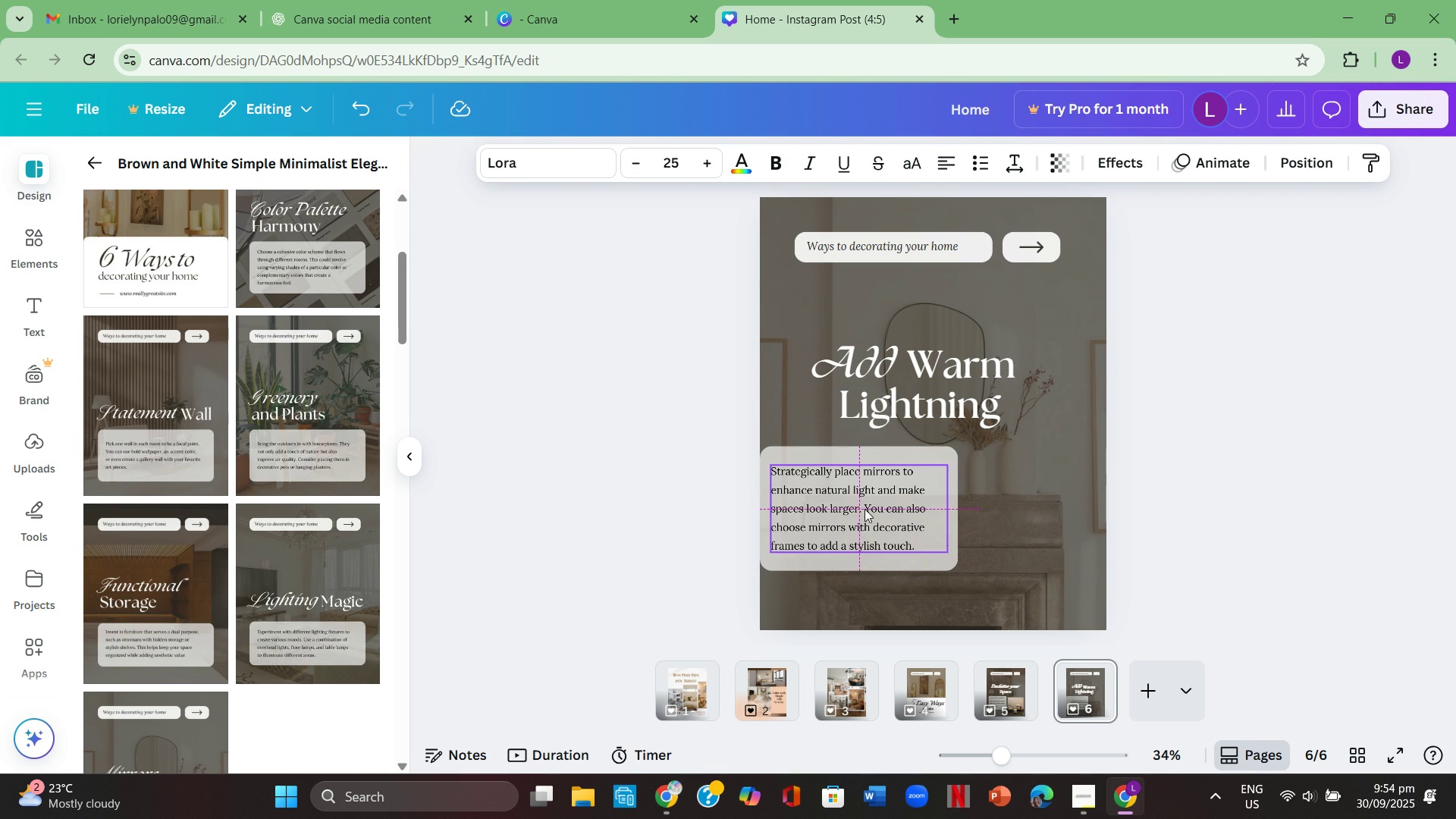 
mouse_move([907, 482])
 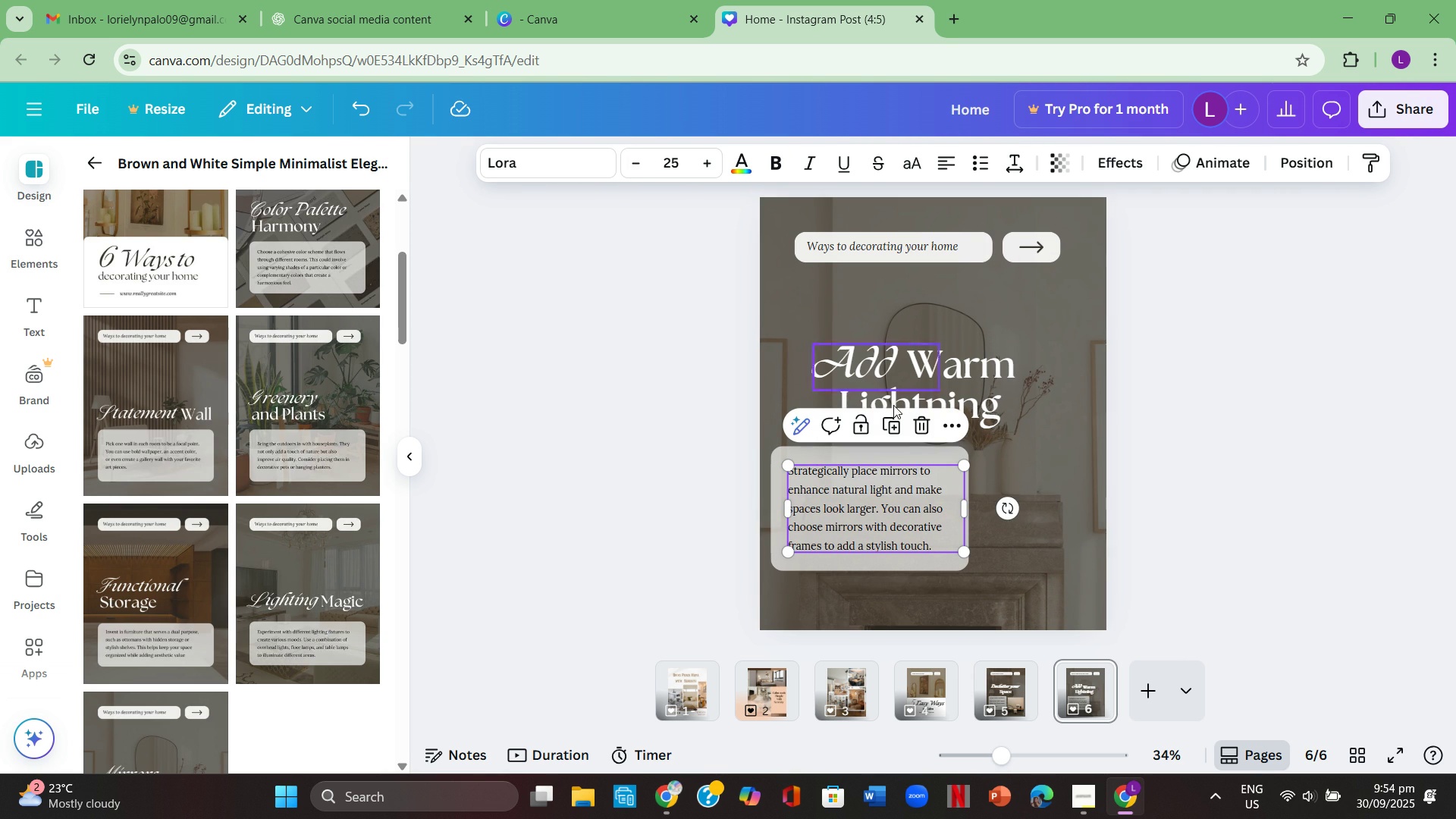 
left_click([1003, 685])
 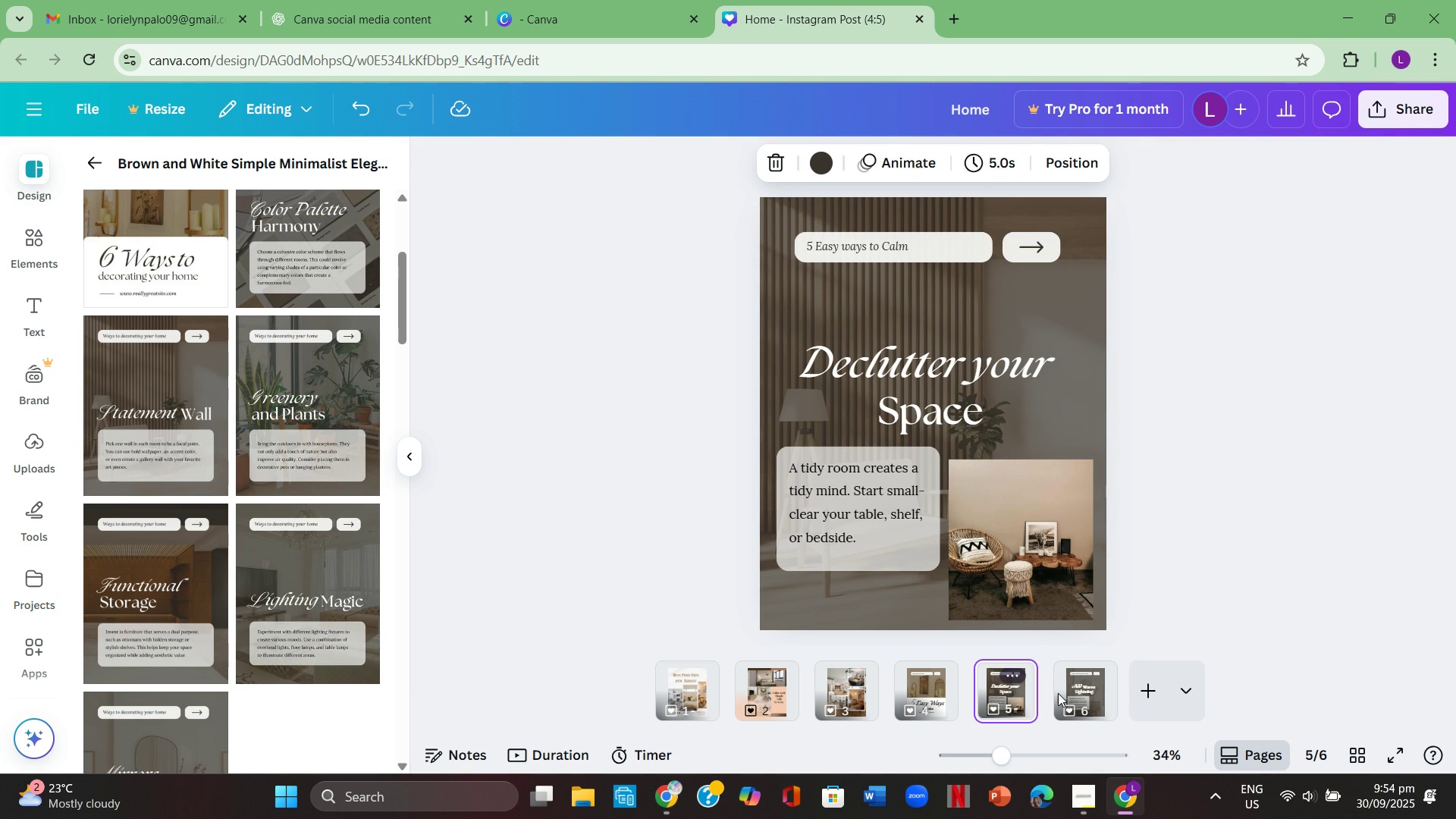 
left_click([1079, 682])
 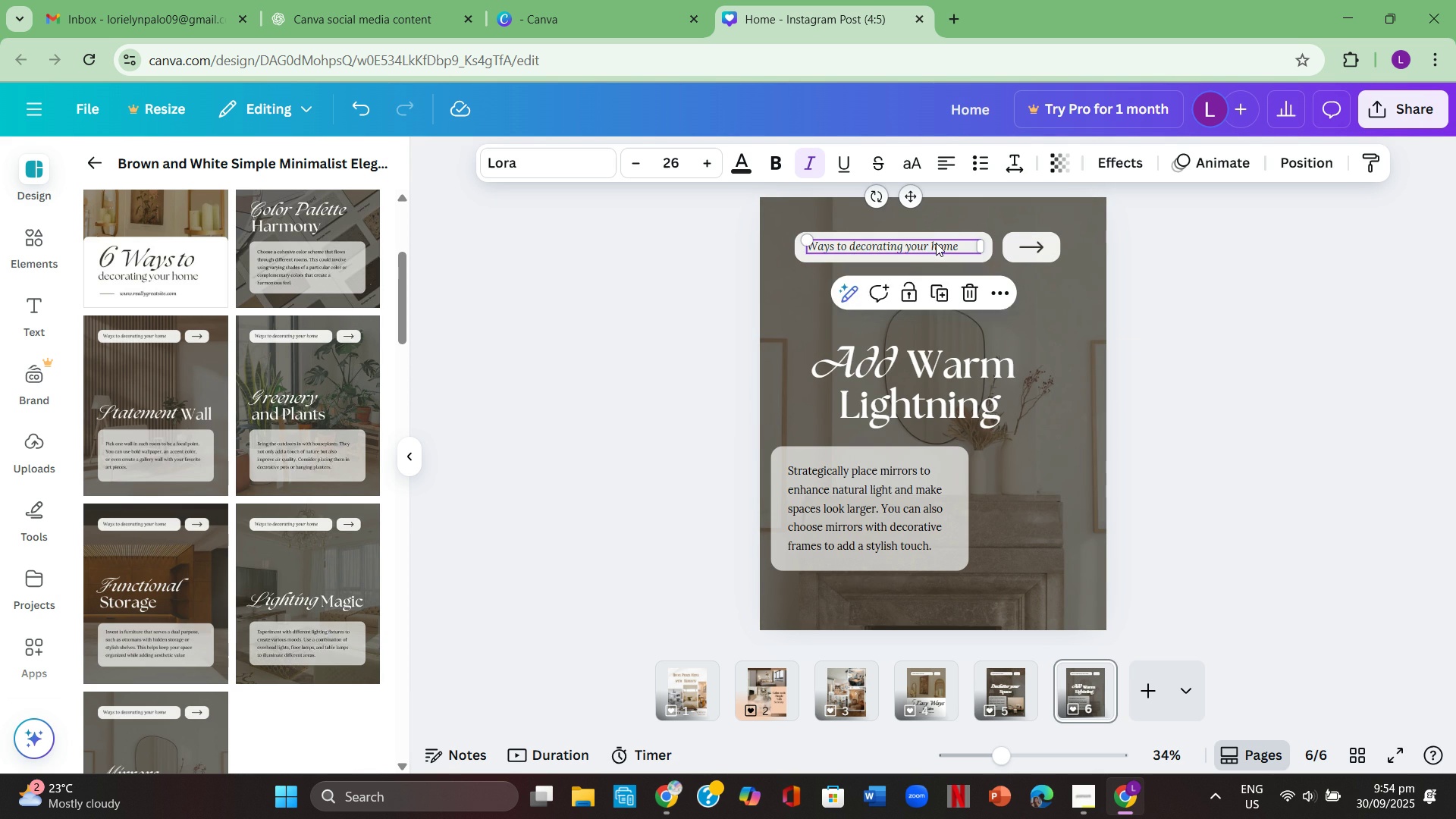 
double_click([936, 243])
 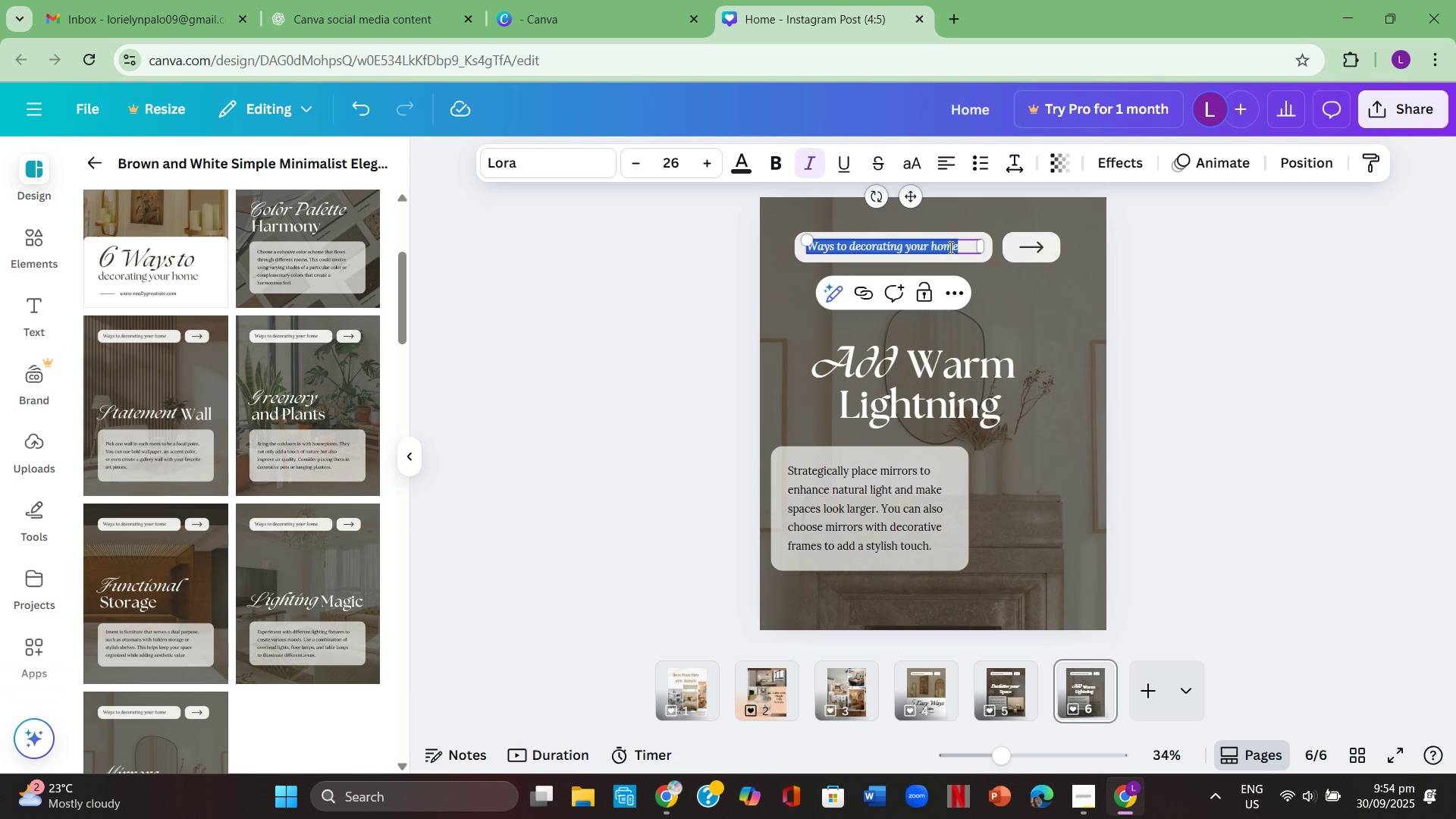 
key(Backspace)
type(5 Easy w)
key(Backspace)
type(Ways to Calm)
 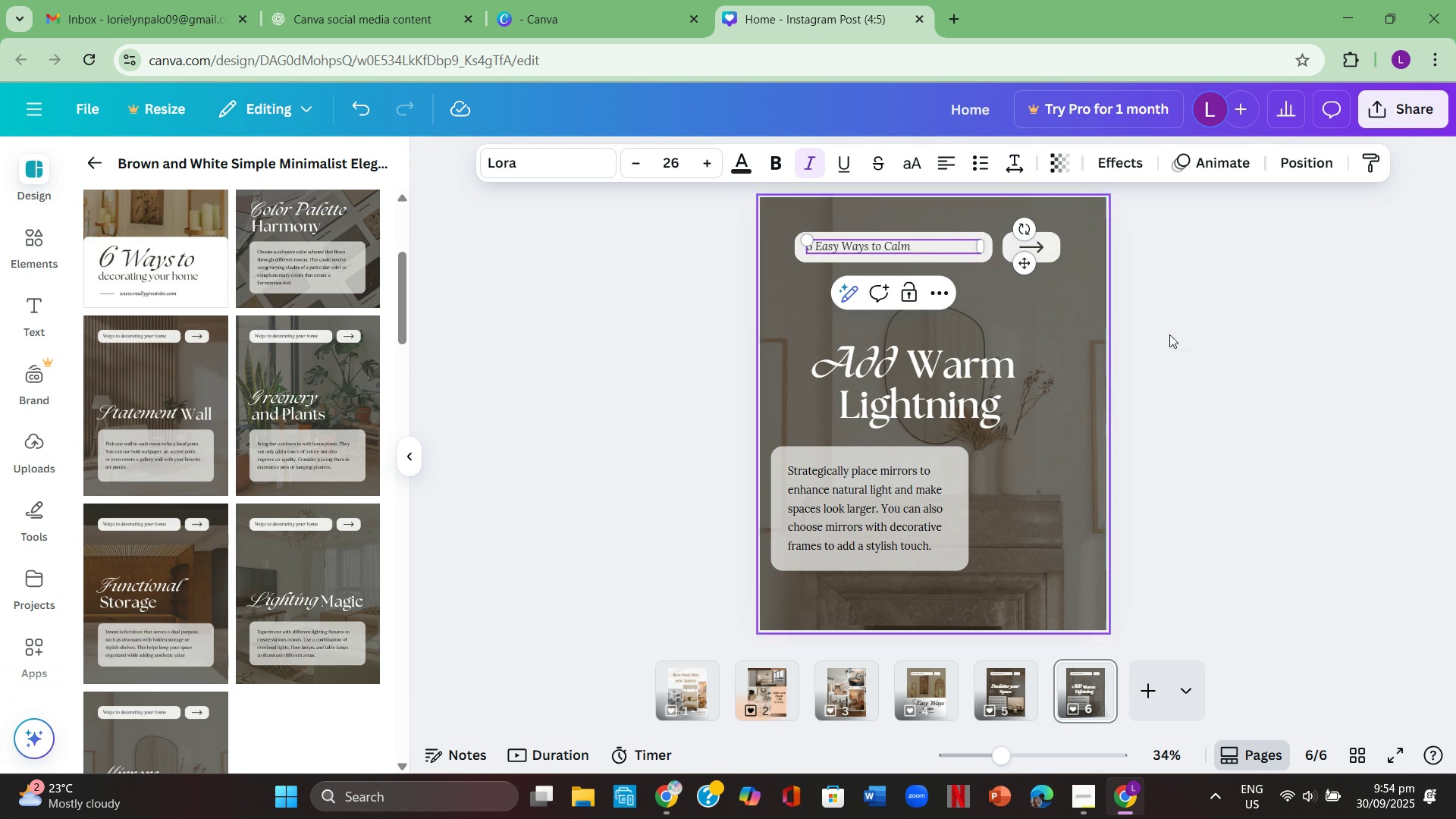 
left_click([1341, 383])
 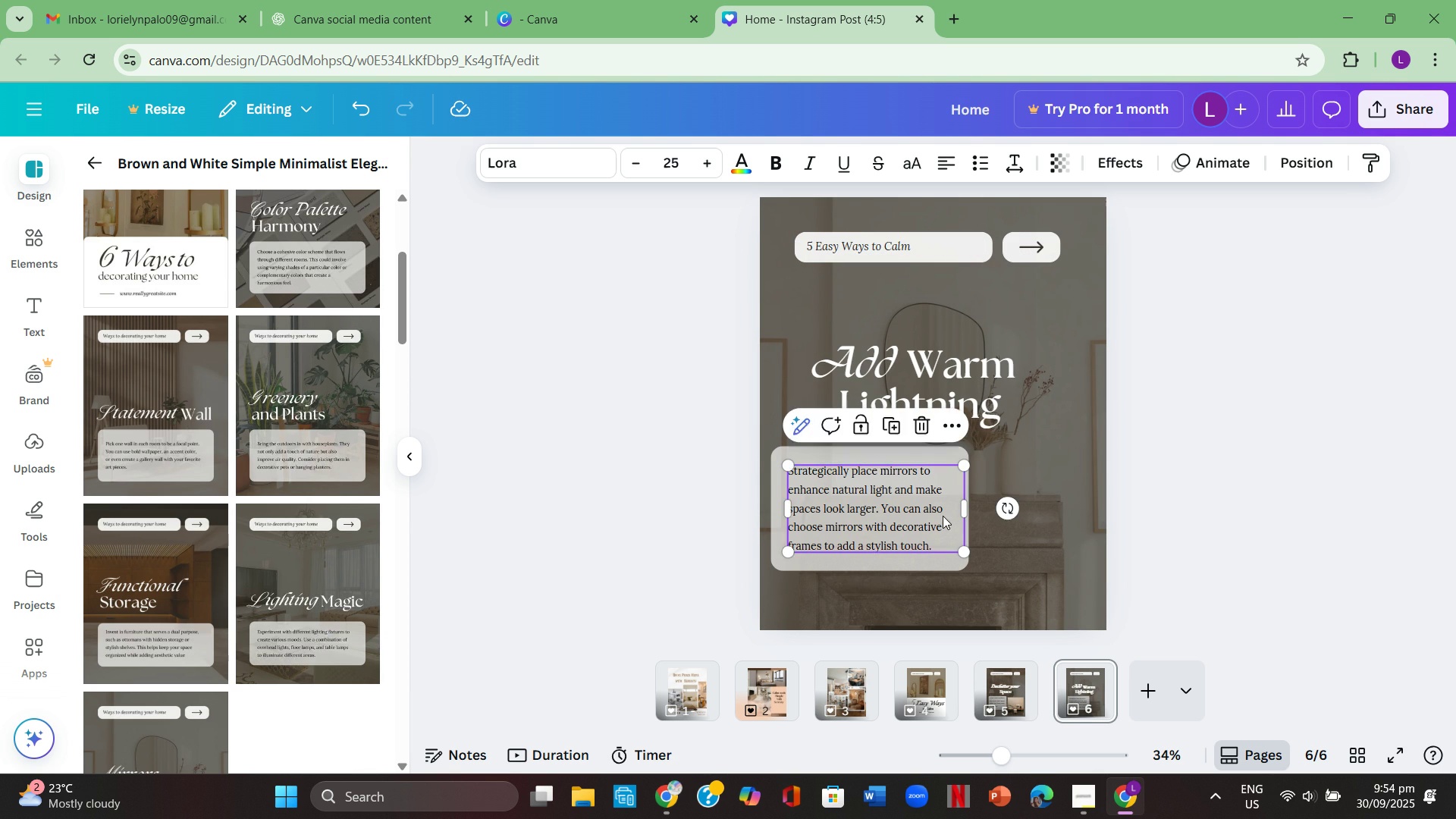 
double_click([943, 516])
 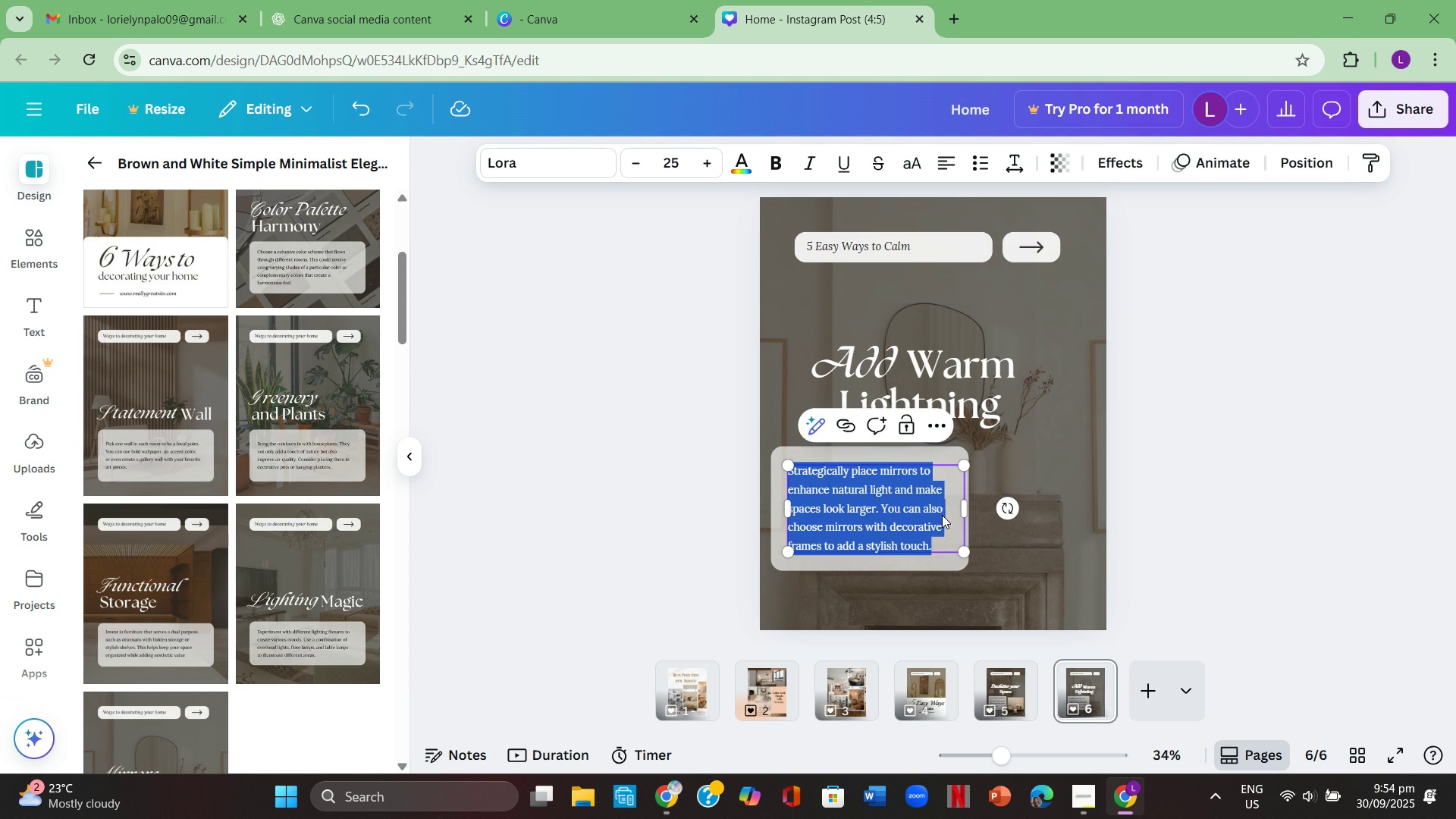 
key(Backspace)
 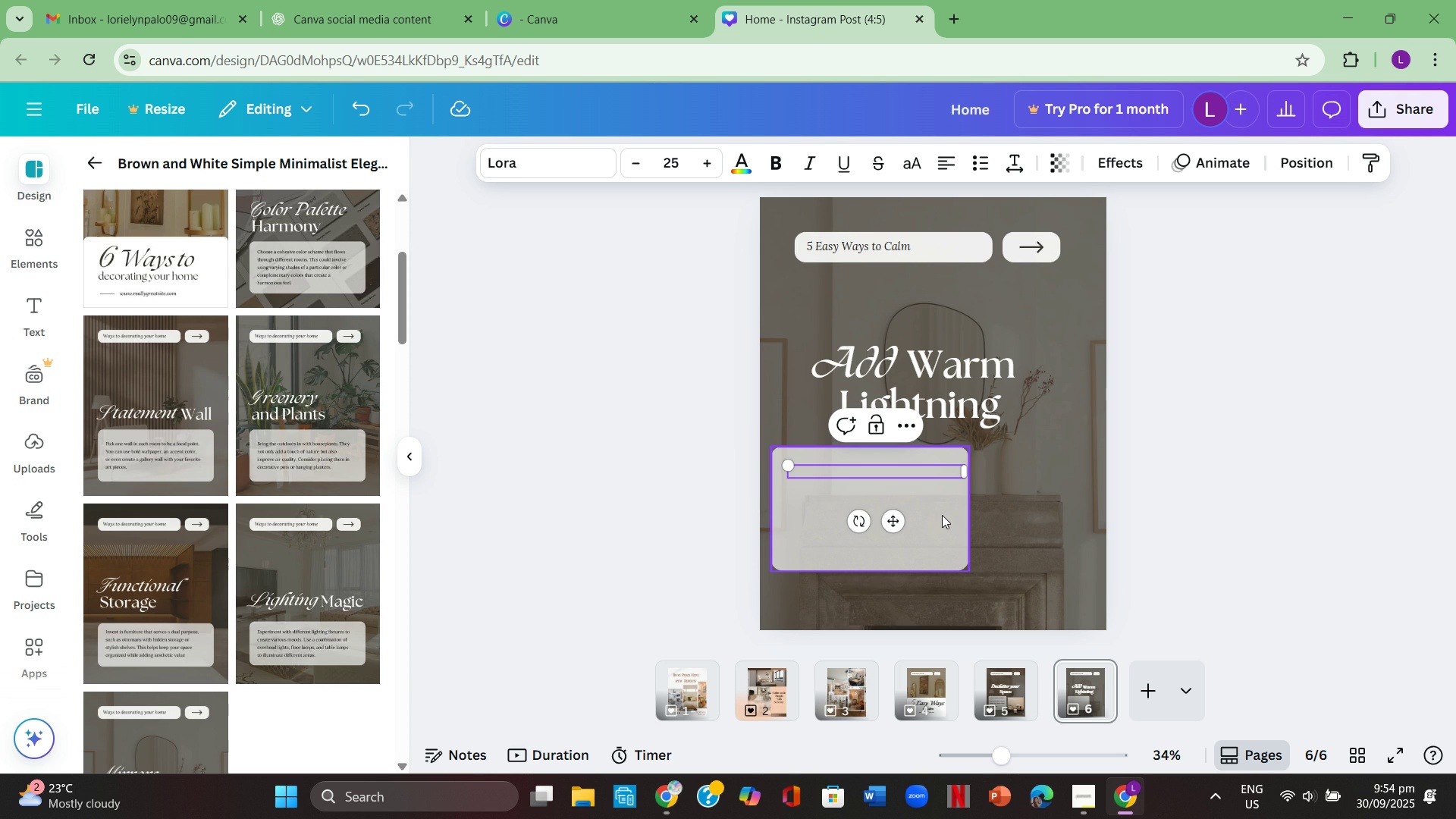 
wait(15.78)
 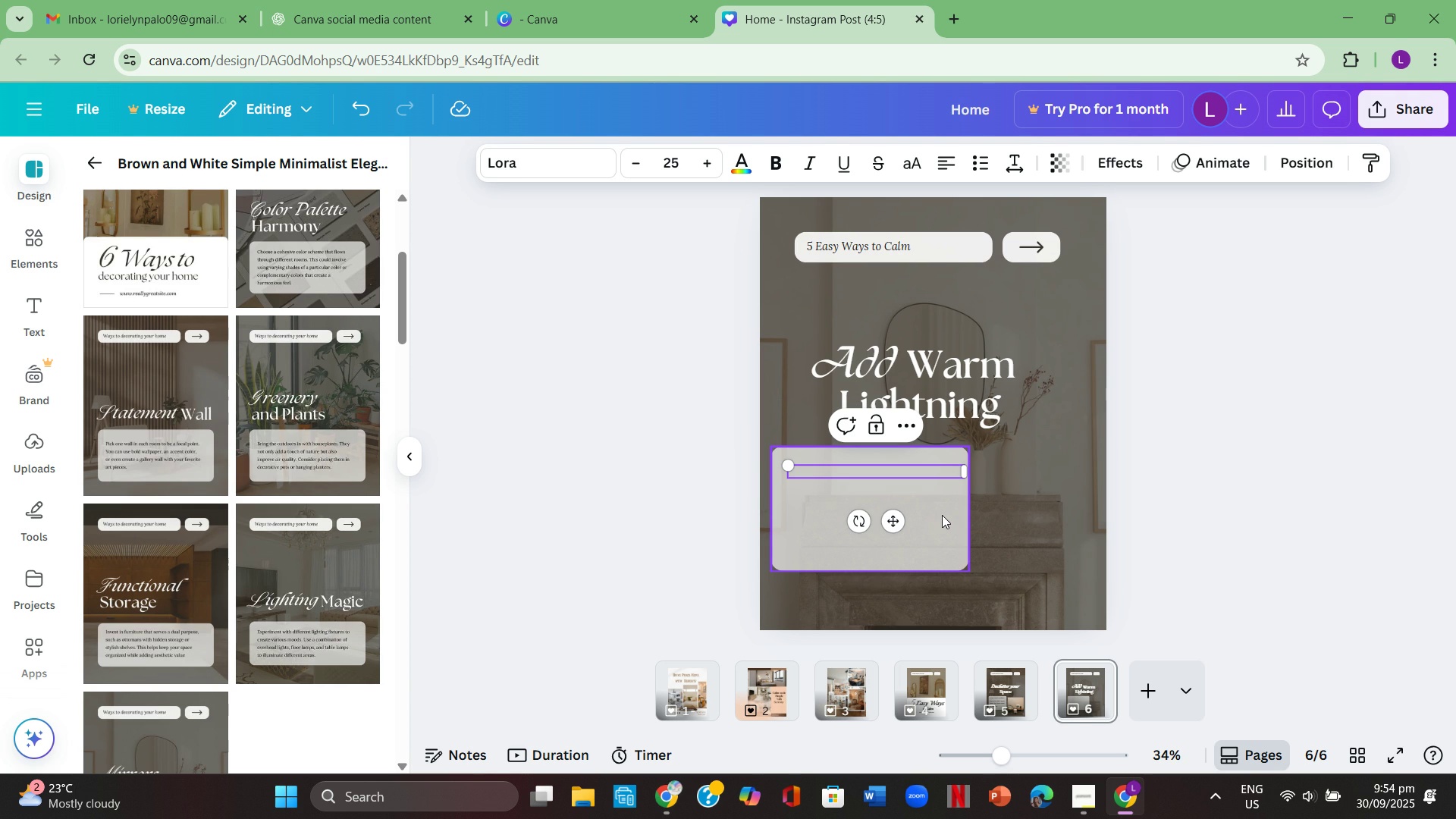 
type(Candles, soft lamps, and natural lights)
 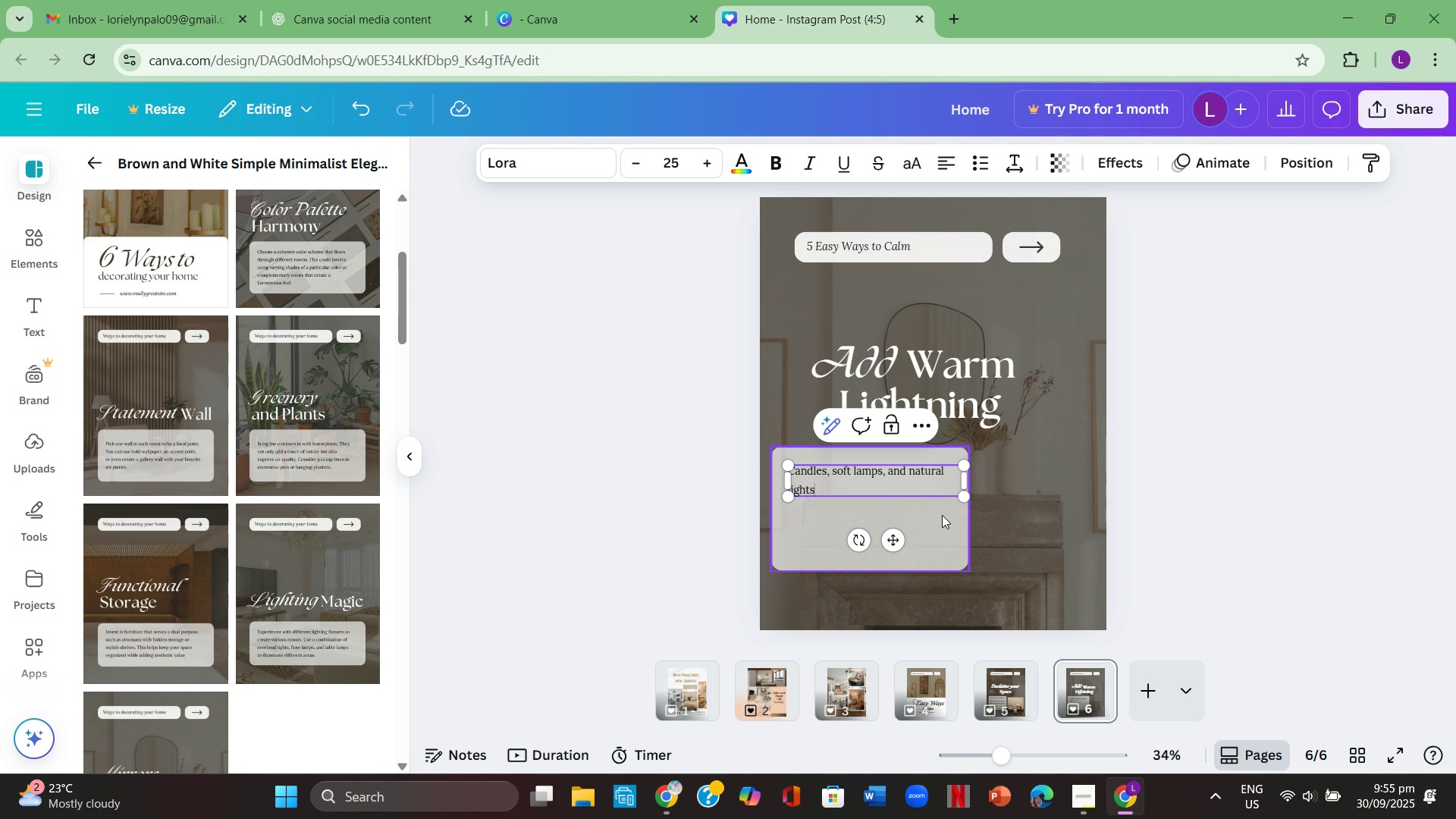 
type( instantly)
 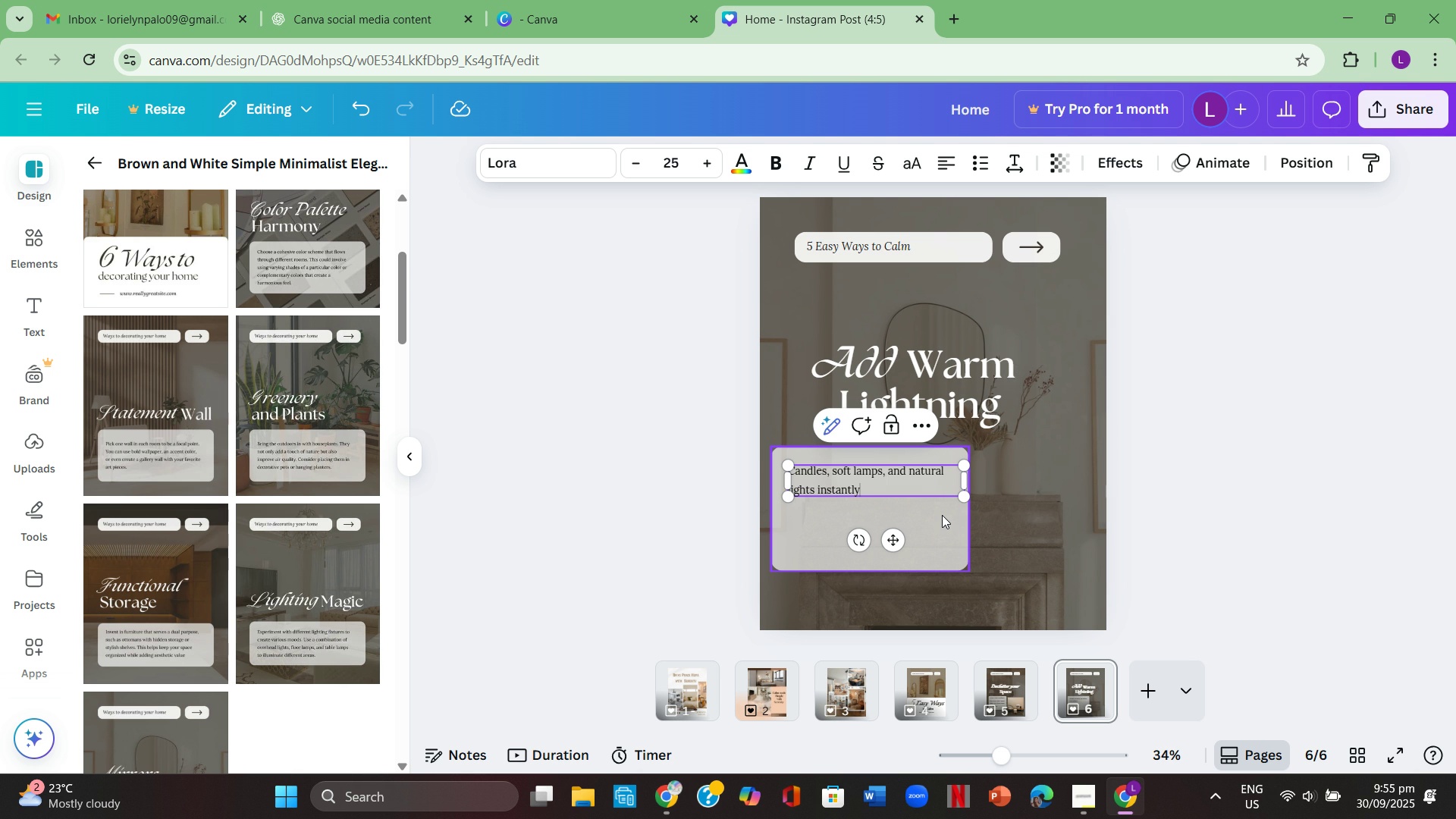 
type( shift your mood. )
 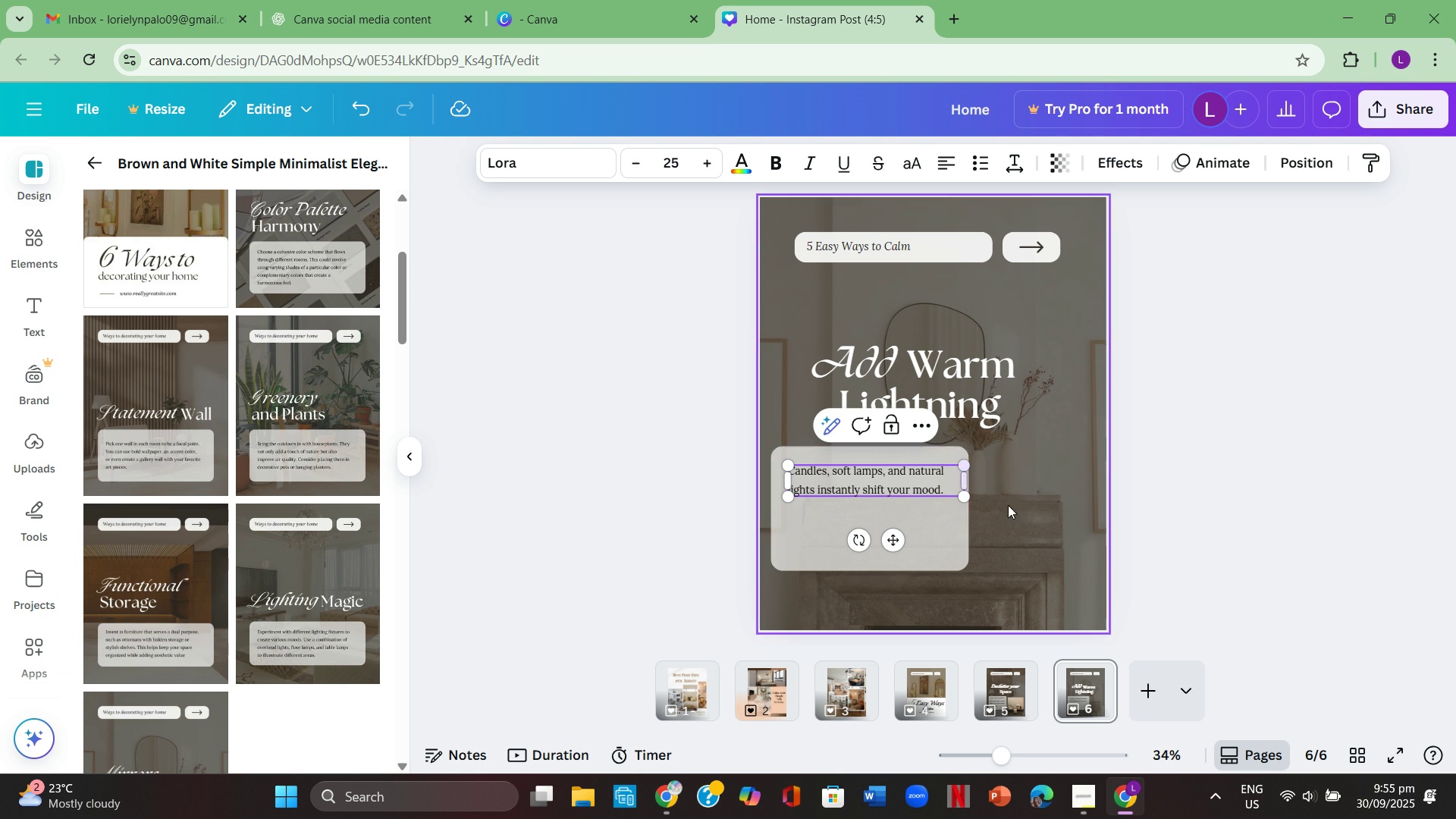 
left_click([1035, 513])
 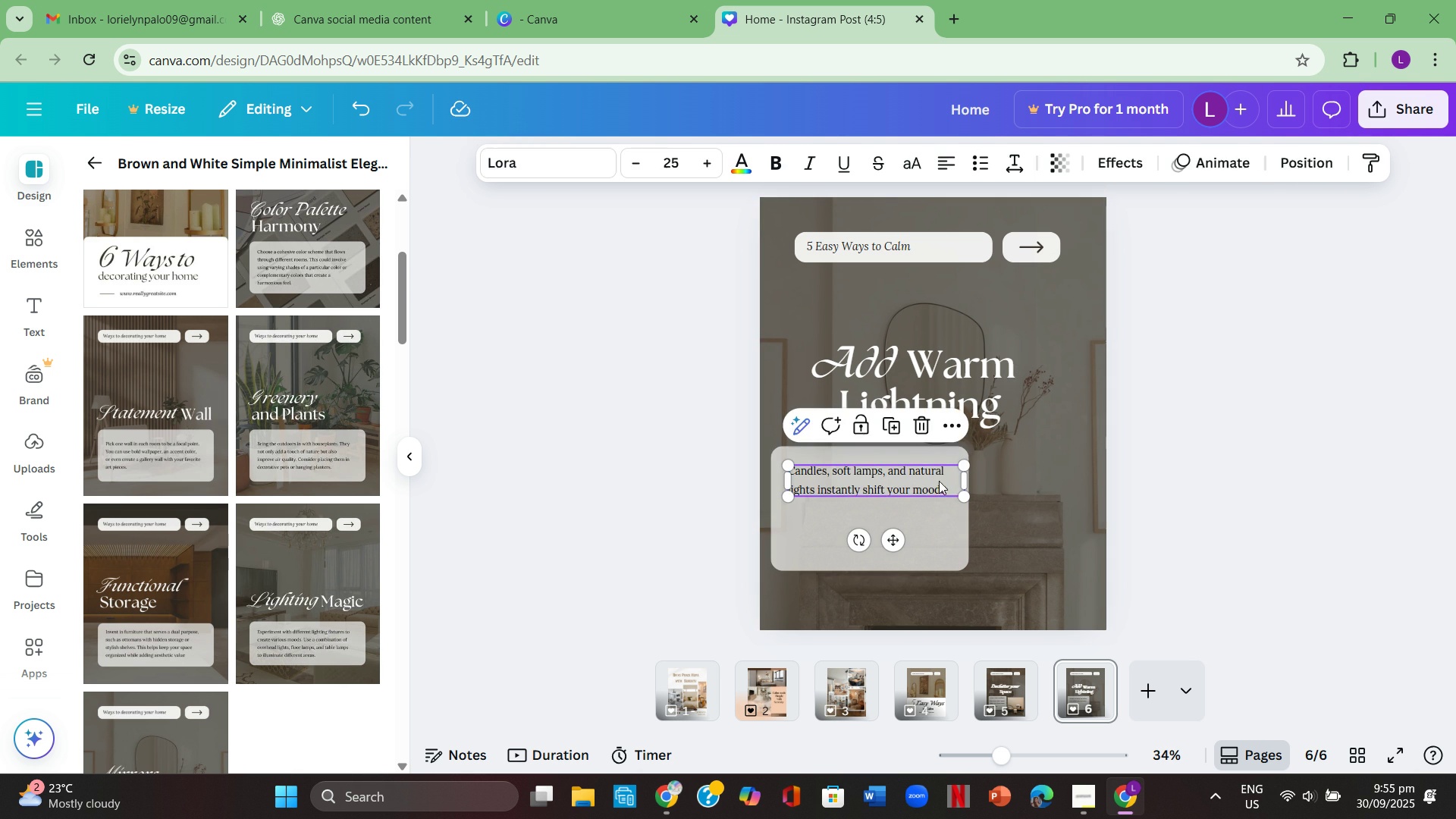 
left_click([939, 481])
 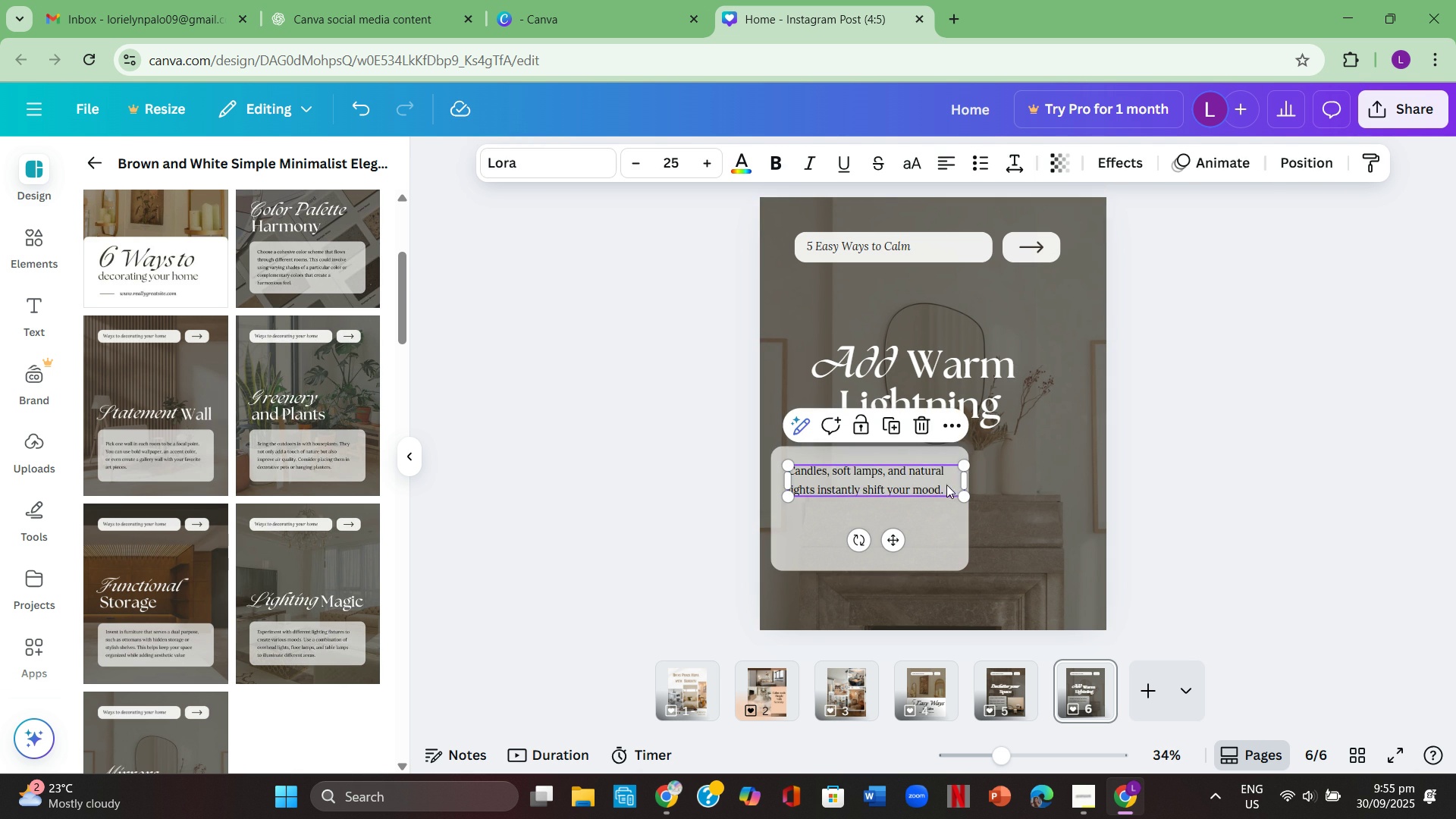 
left_click([944, 483])
 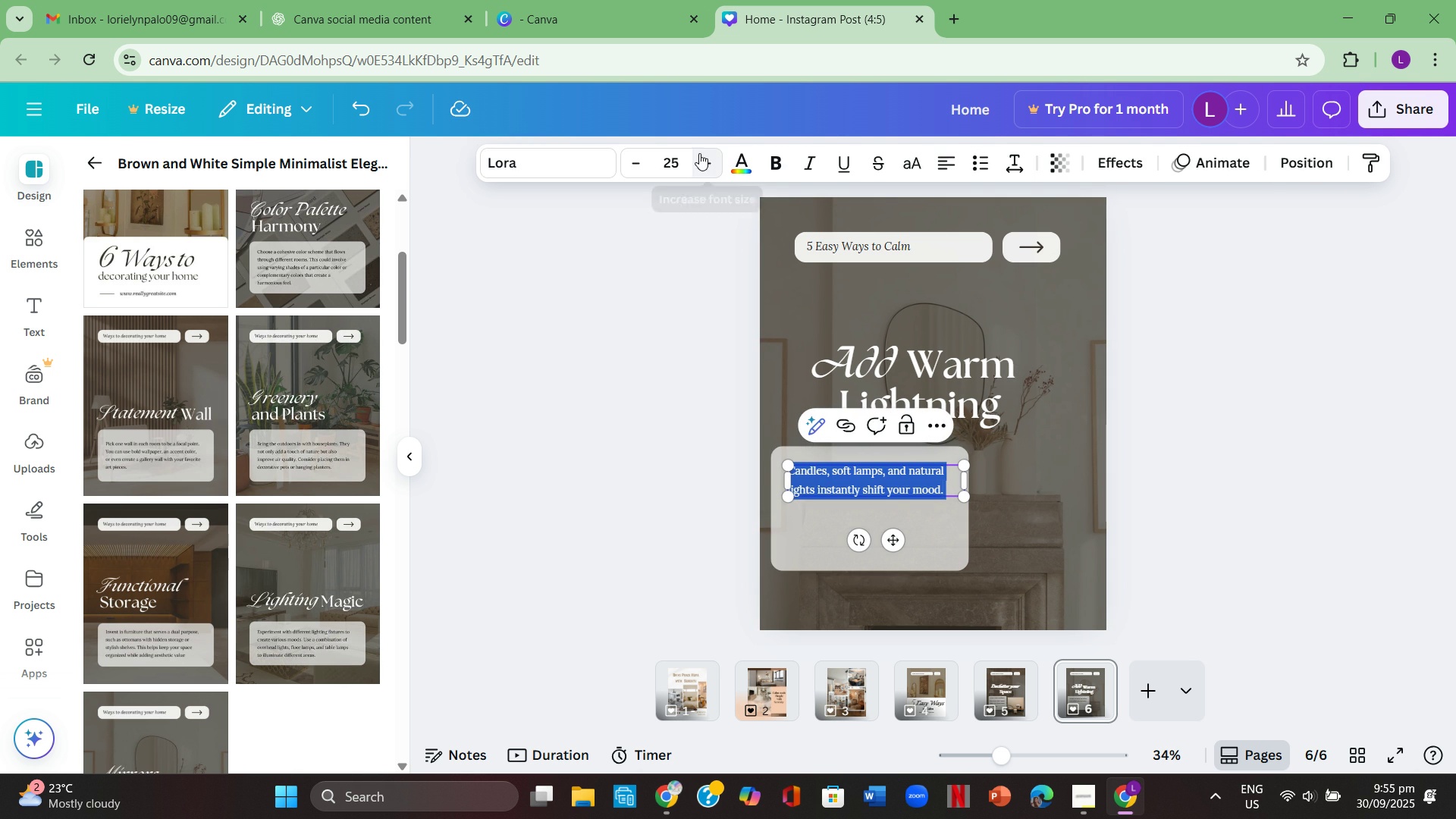 
left_click([707, 163])
 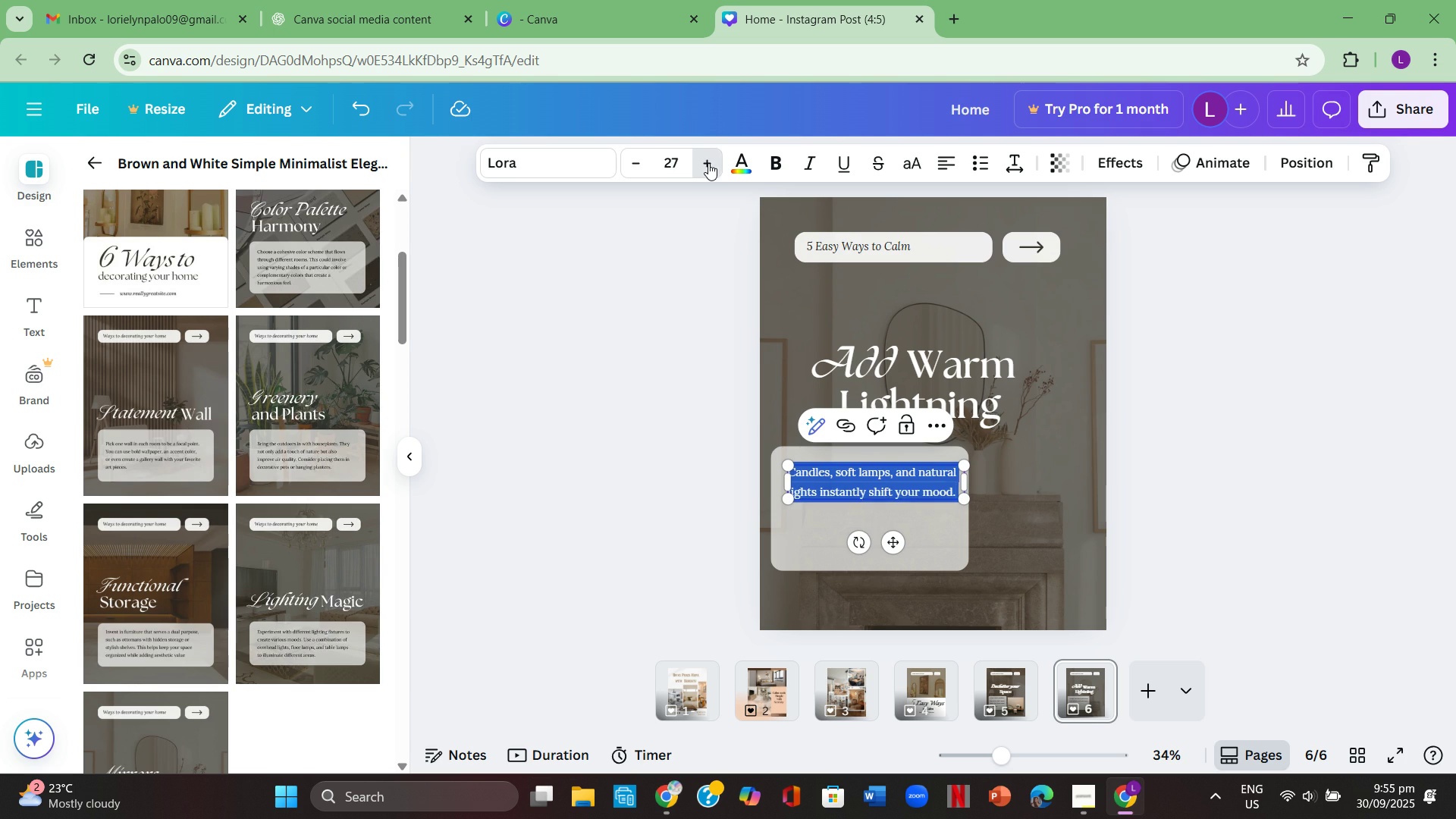 
double_click([708, 163])
 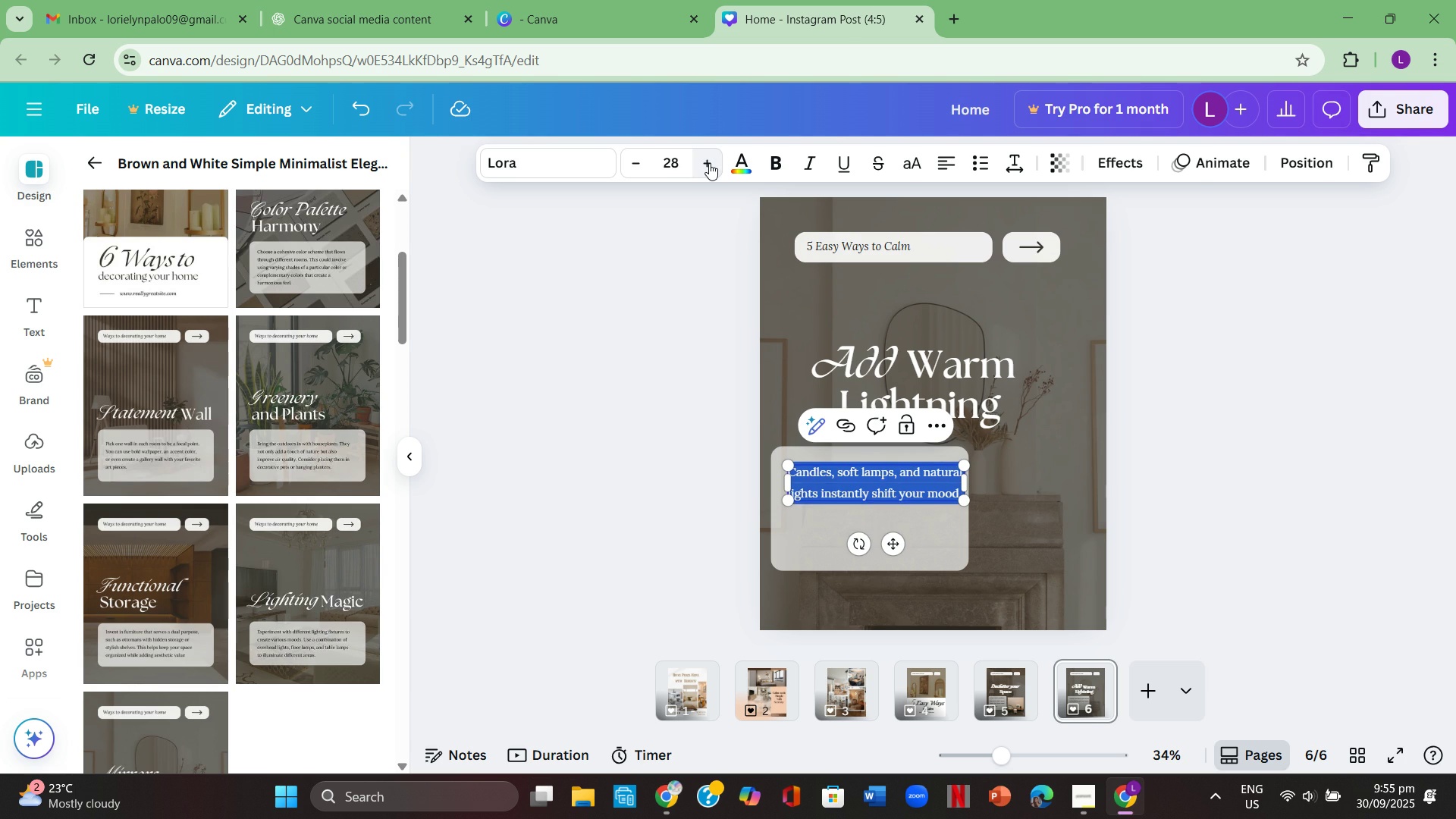 
left_click([709, 163])
 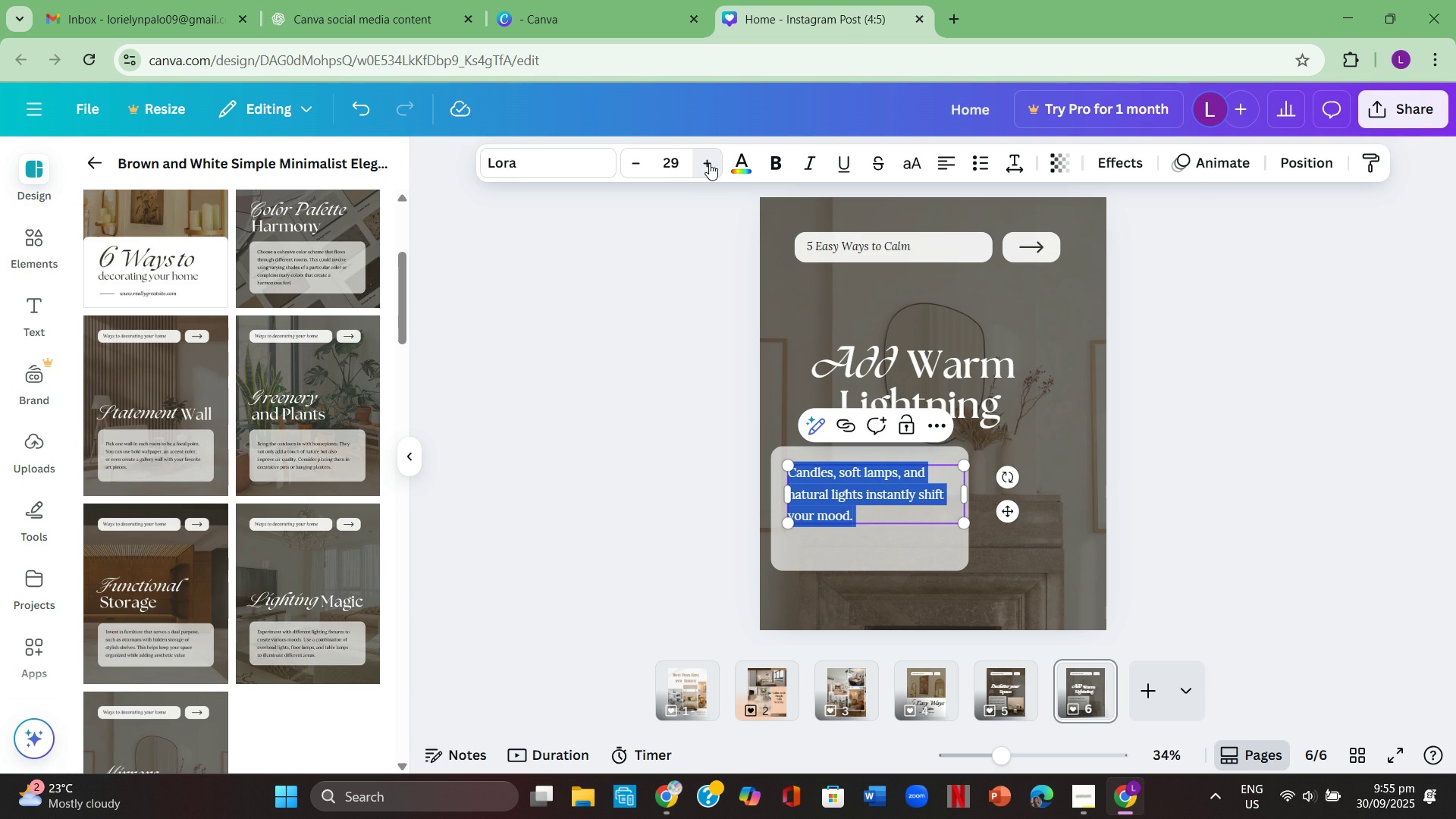 
double_click([709, 163])
 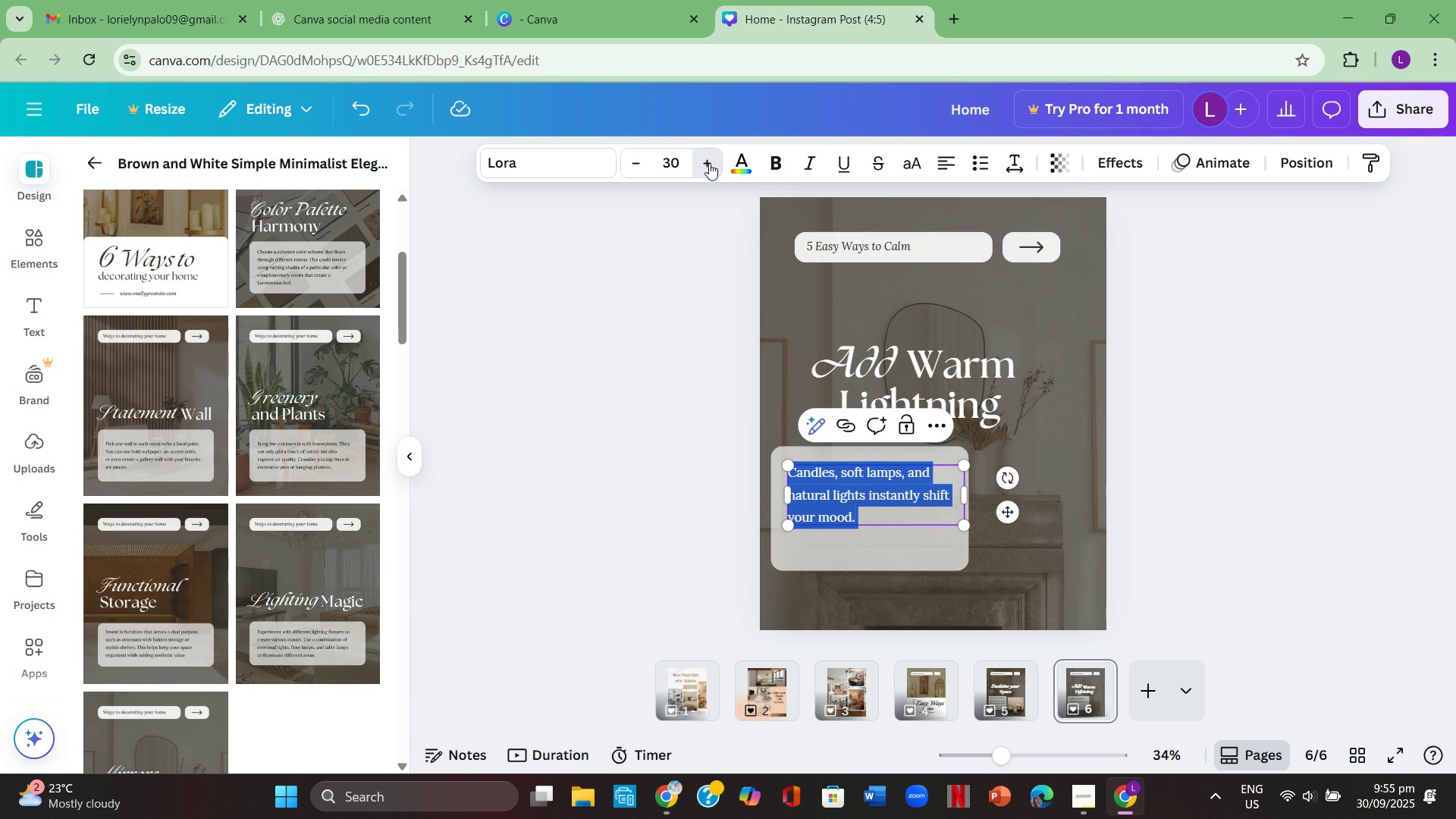 
triple_click([709, 163])
 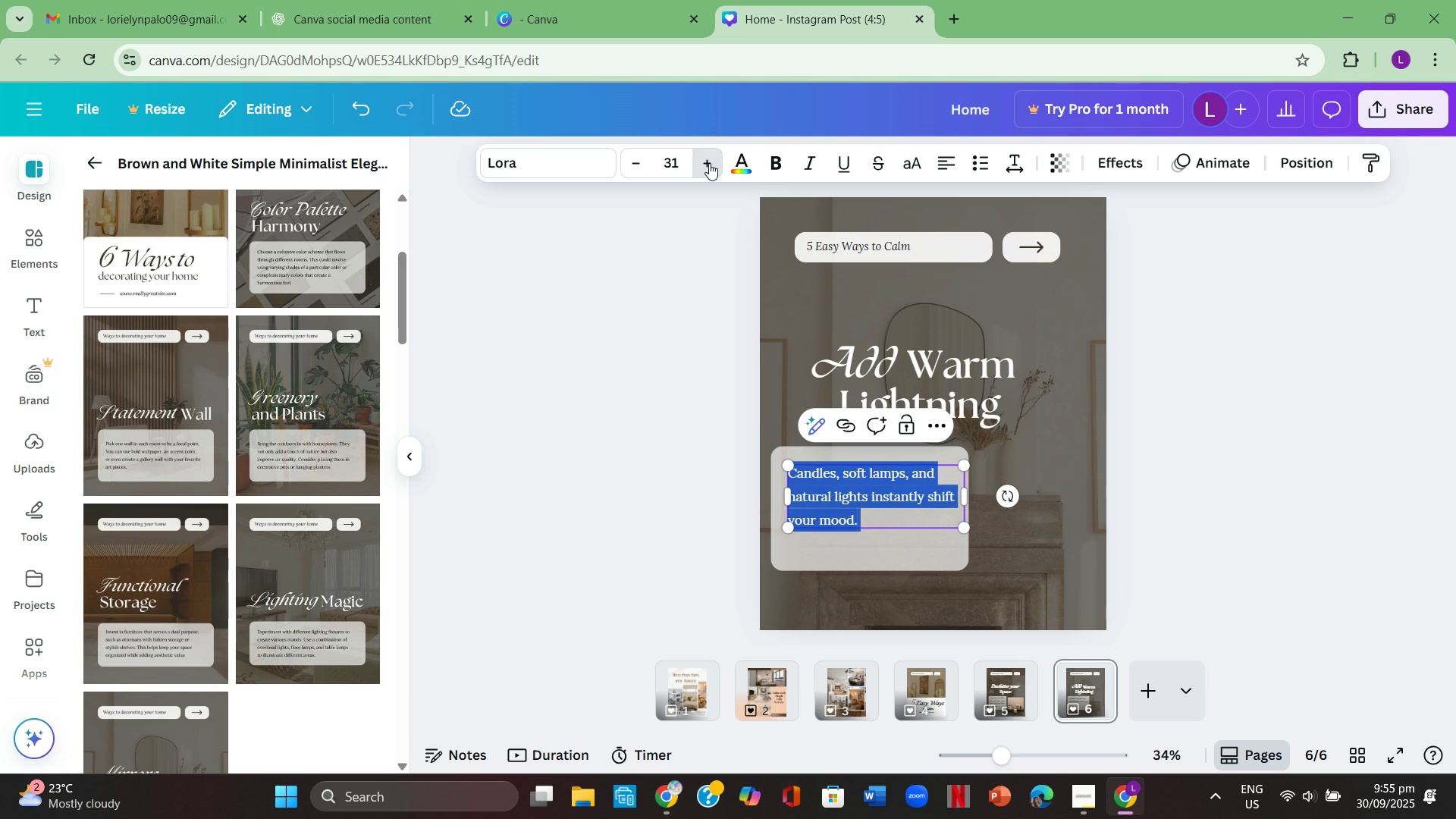 
triple_click([709, 163])
 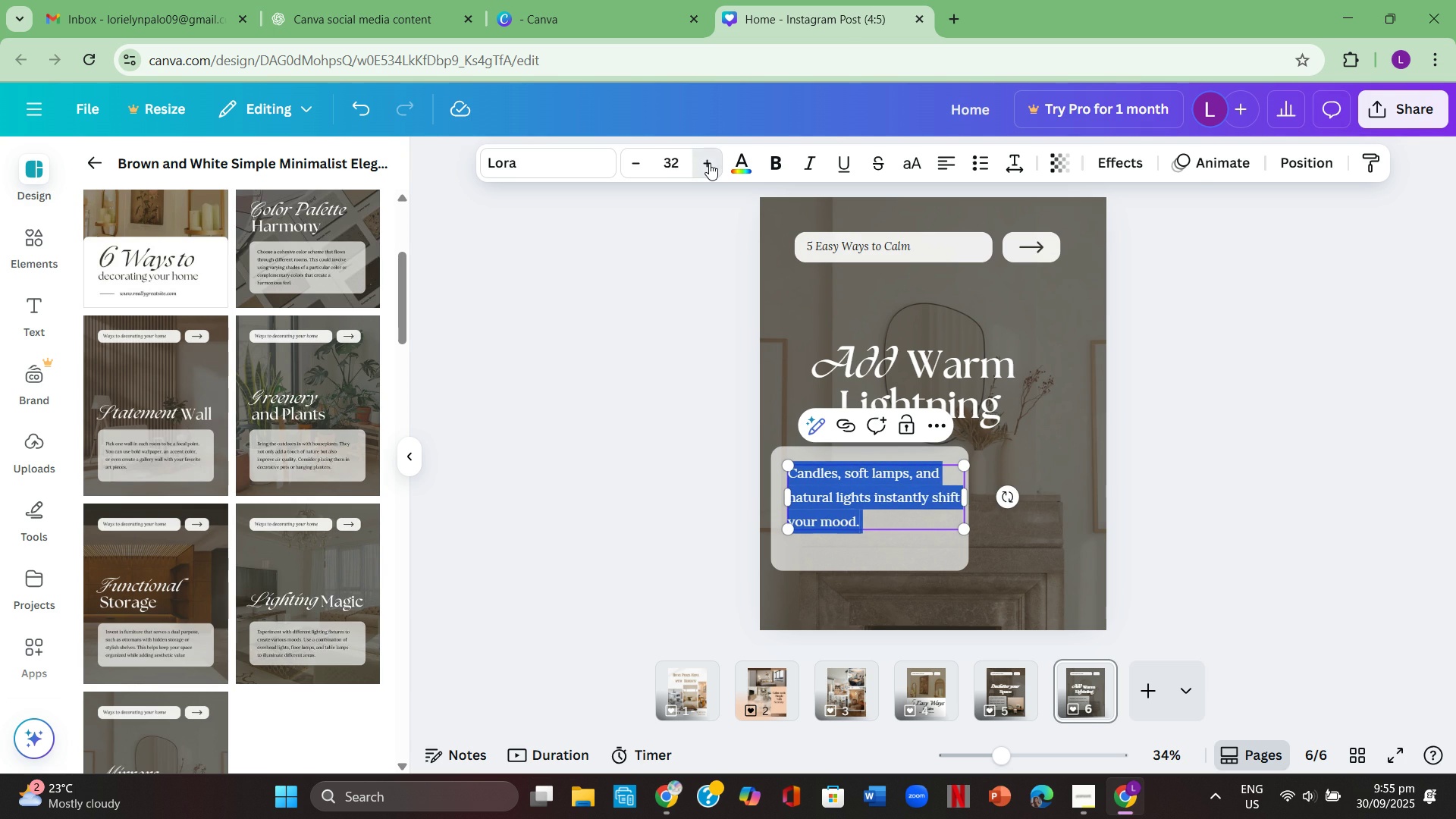 
triple_click([709, 163])
 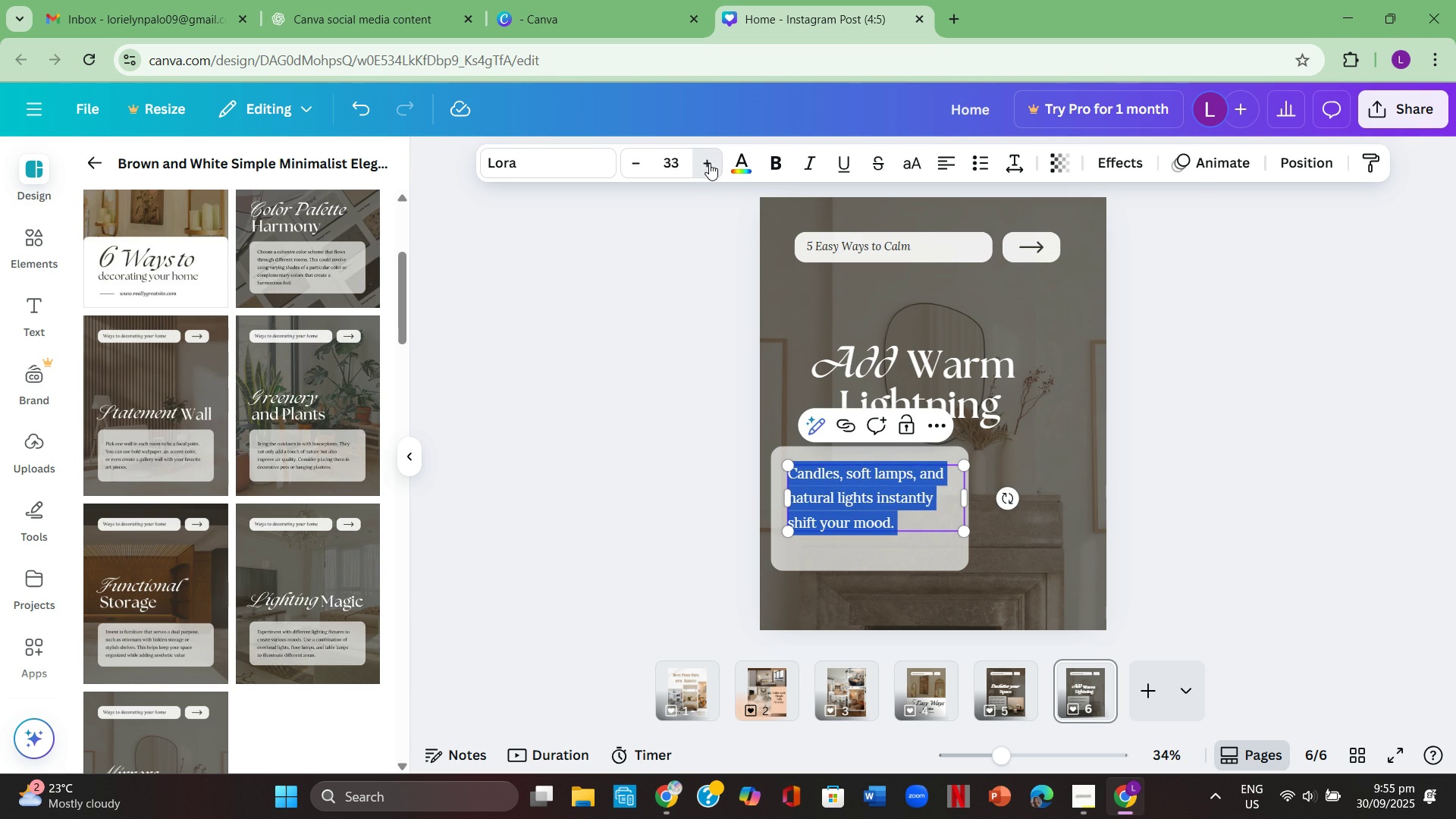 
triple_click([709, 163])
 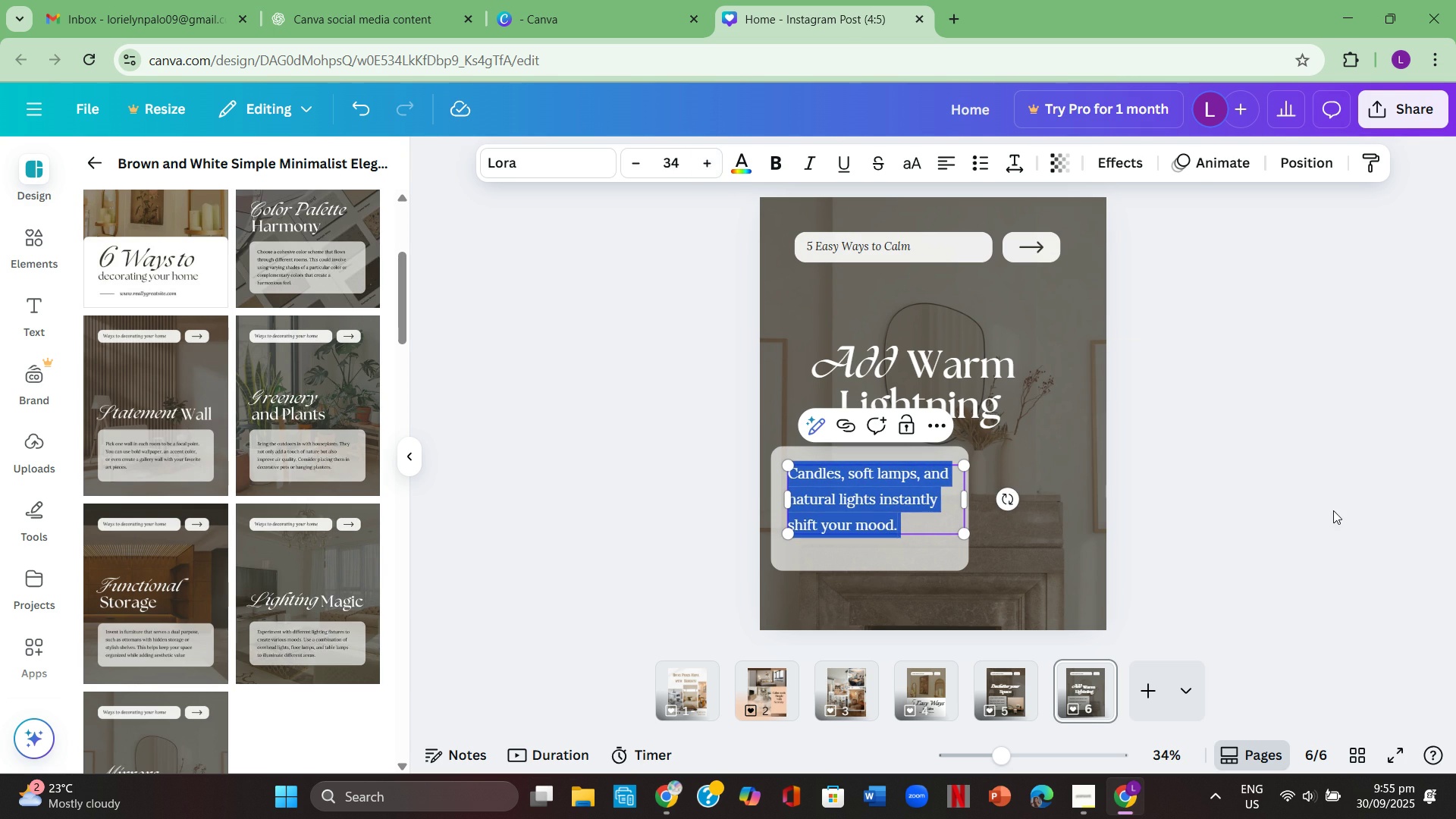 
left_click([1333, 510])
 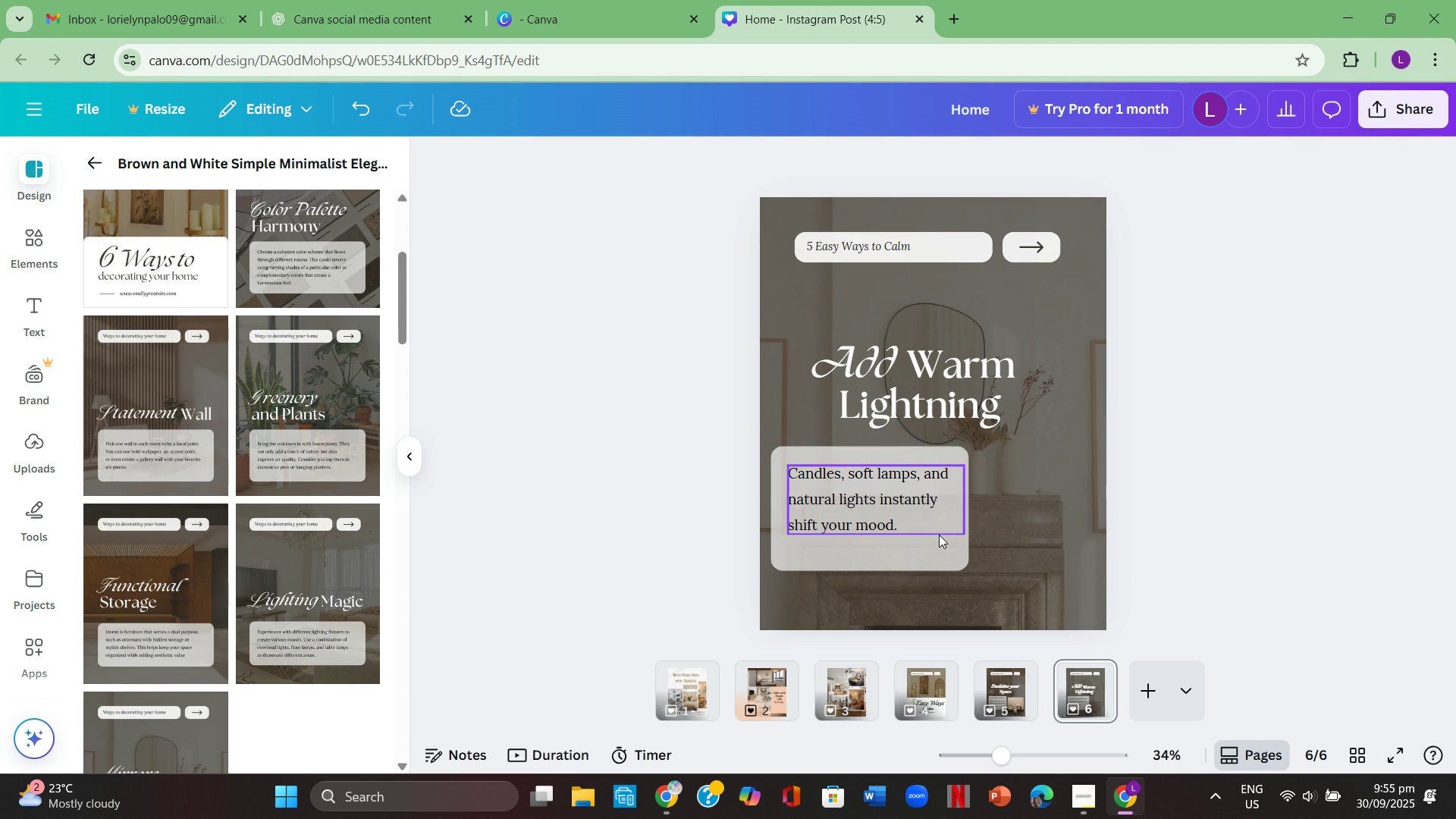 
left_click([939, 535])
 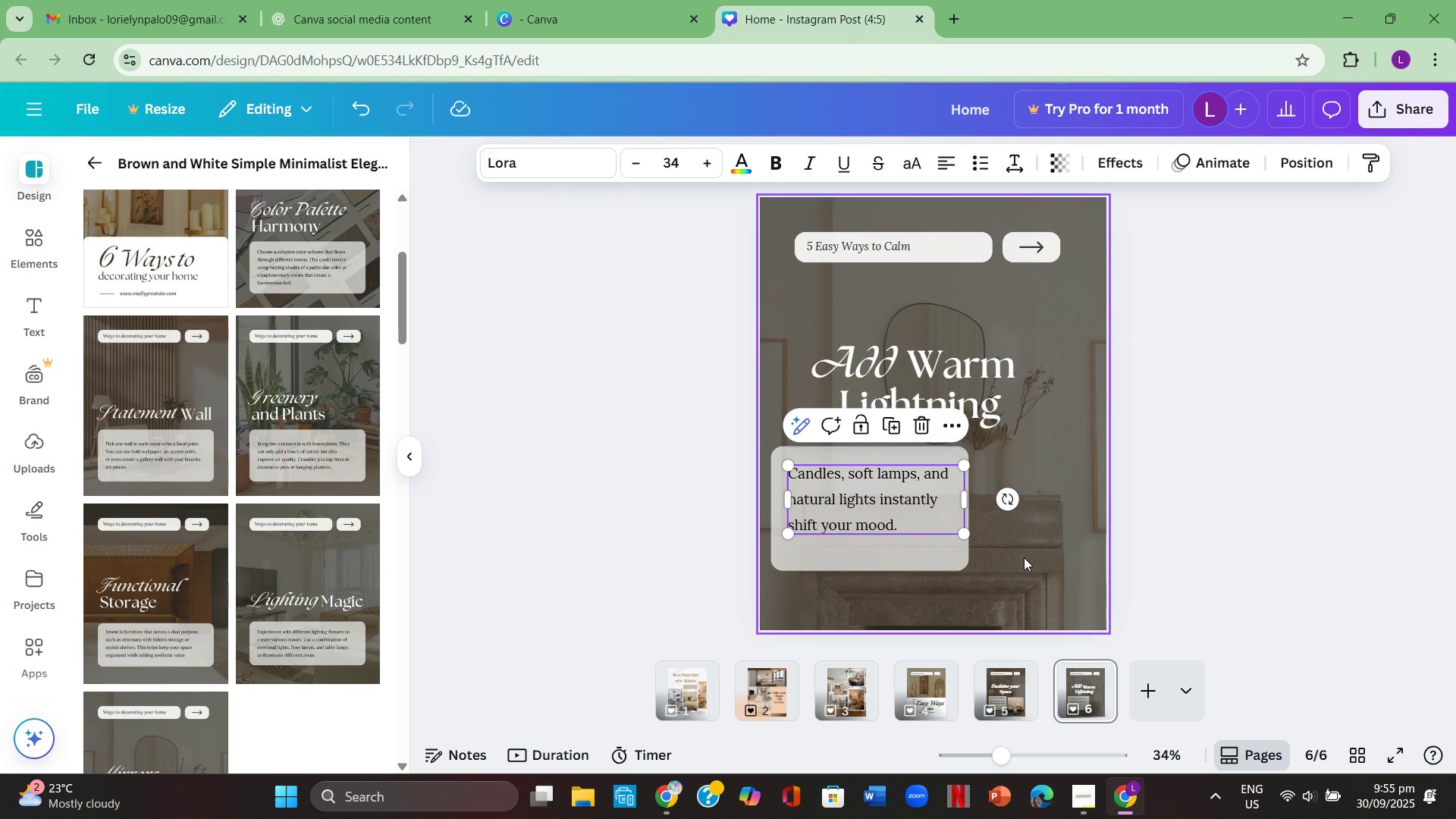 
left_click([1025, 557])
 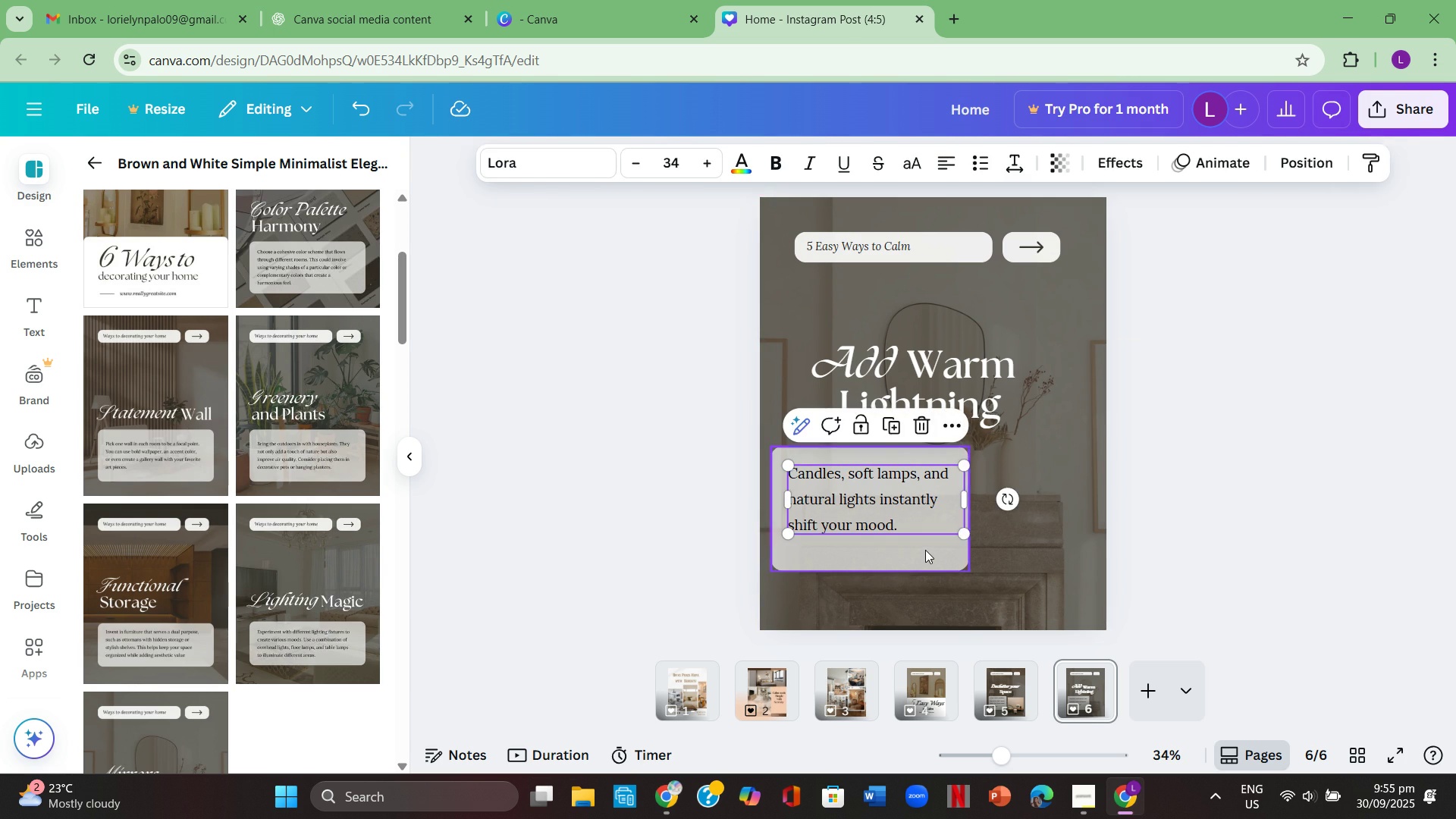 
left_click([925, 551])